 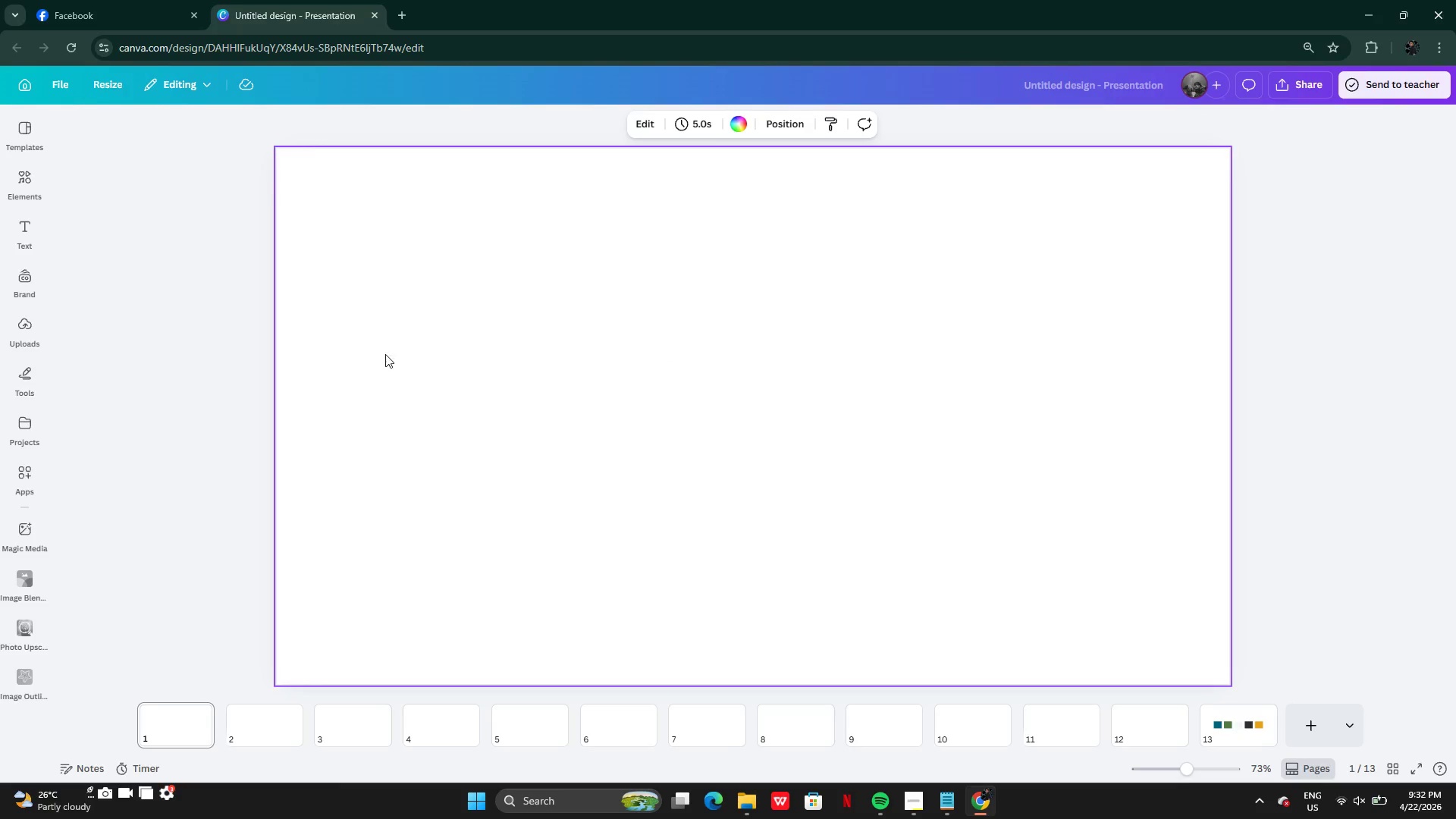 
left_click([738, 122])
 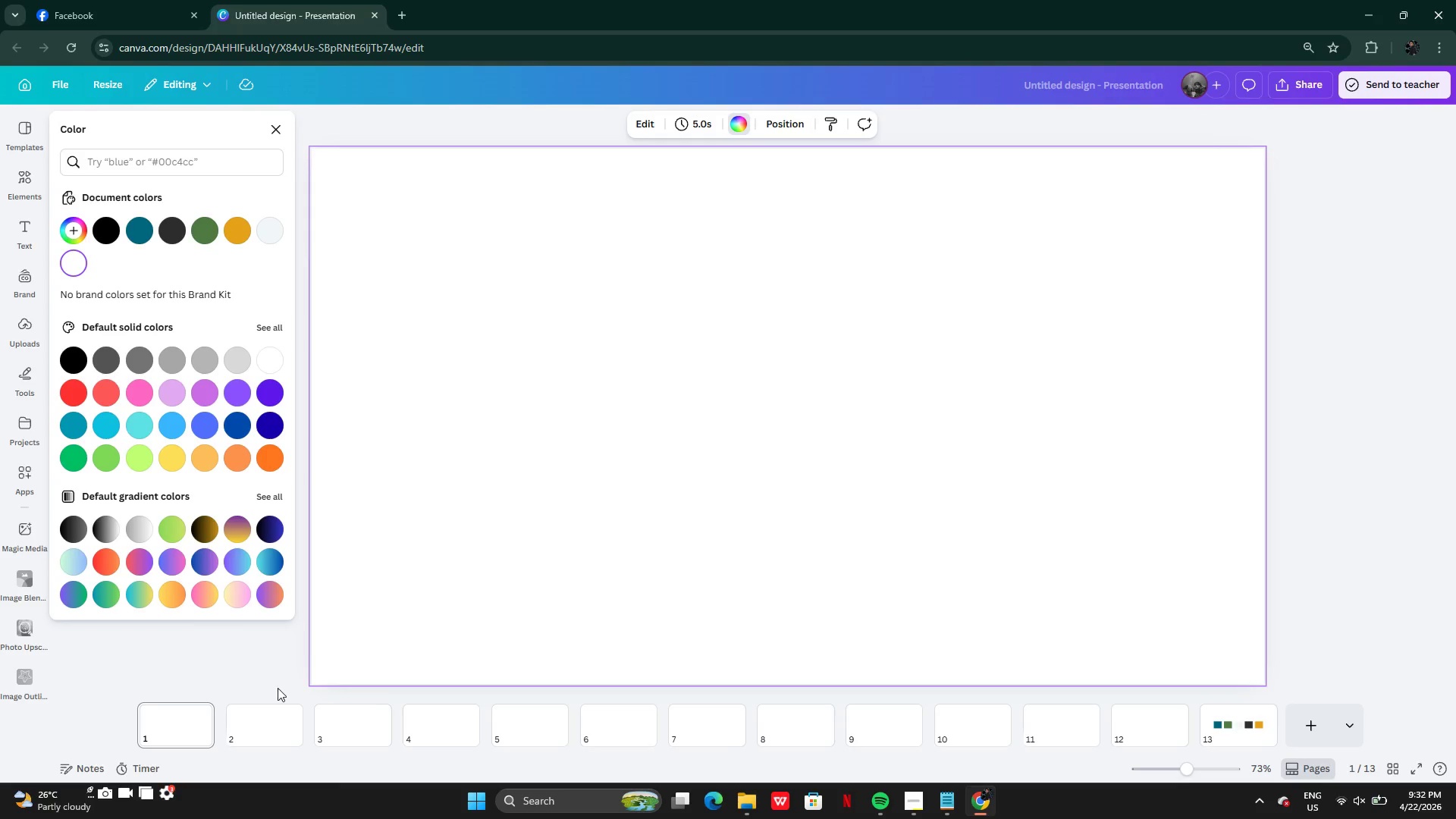 
hold_key(key=ShiftLeft, duration=6.45)
left_click([255, 741])
 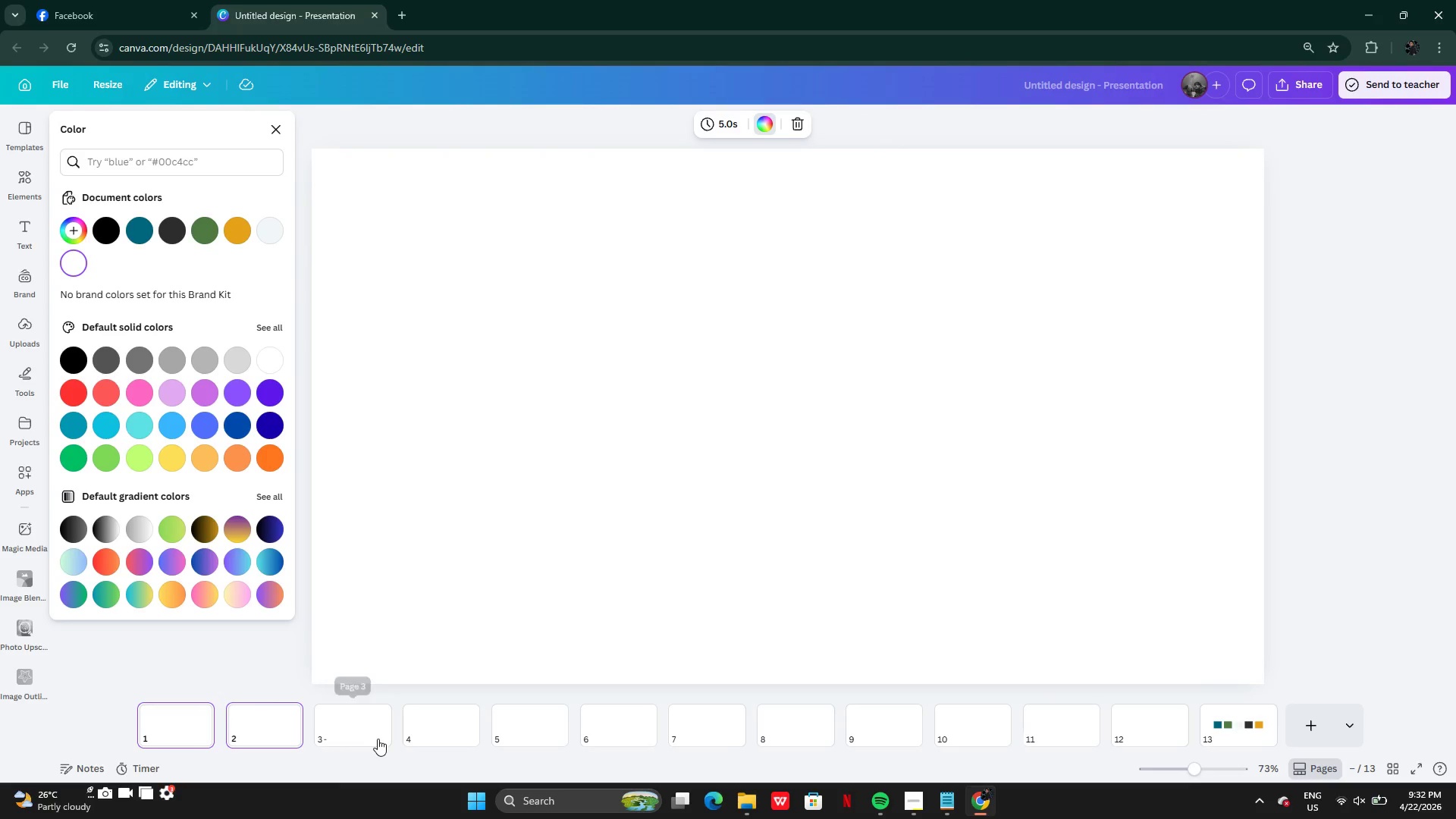 
double_click([436, 728])
 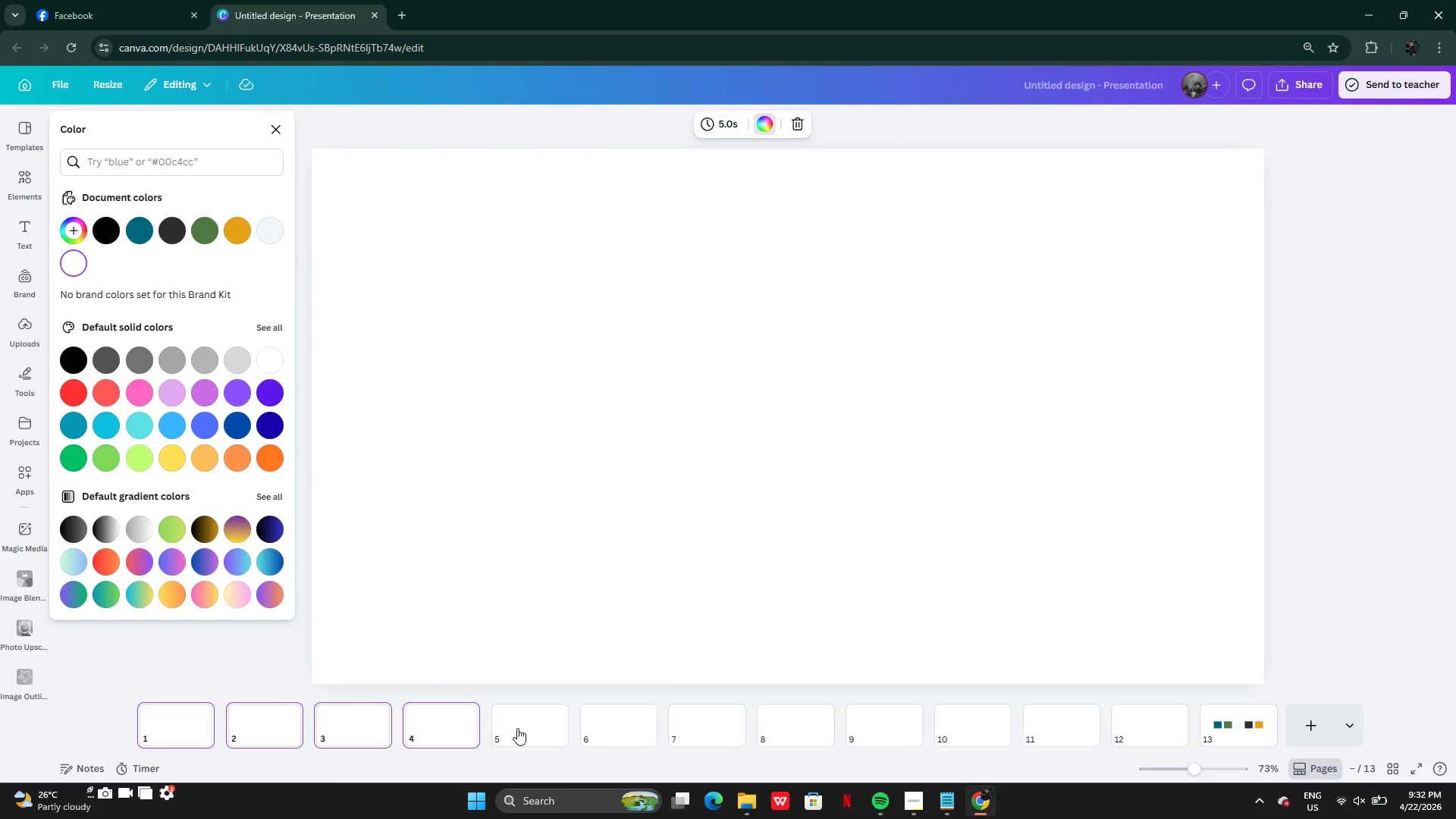 
triple_click([551, 729])
 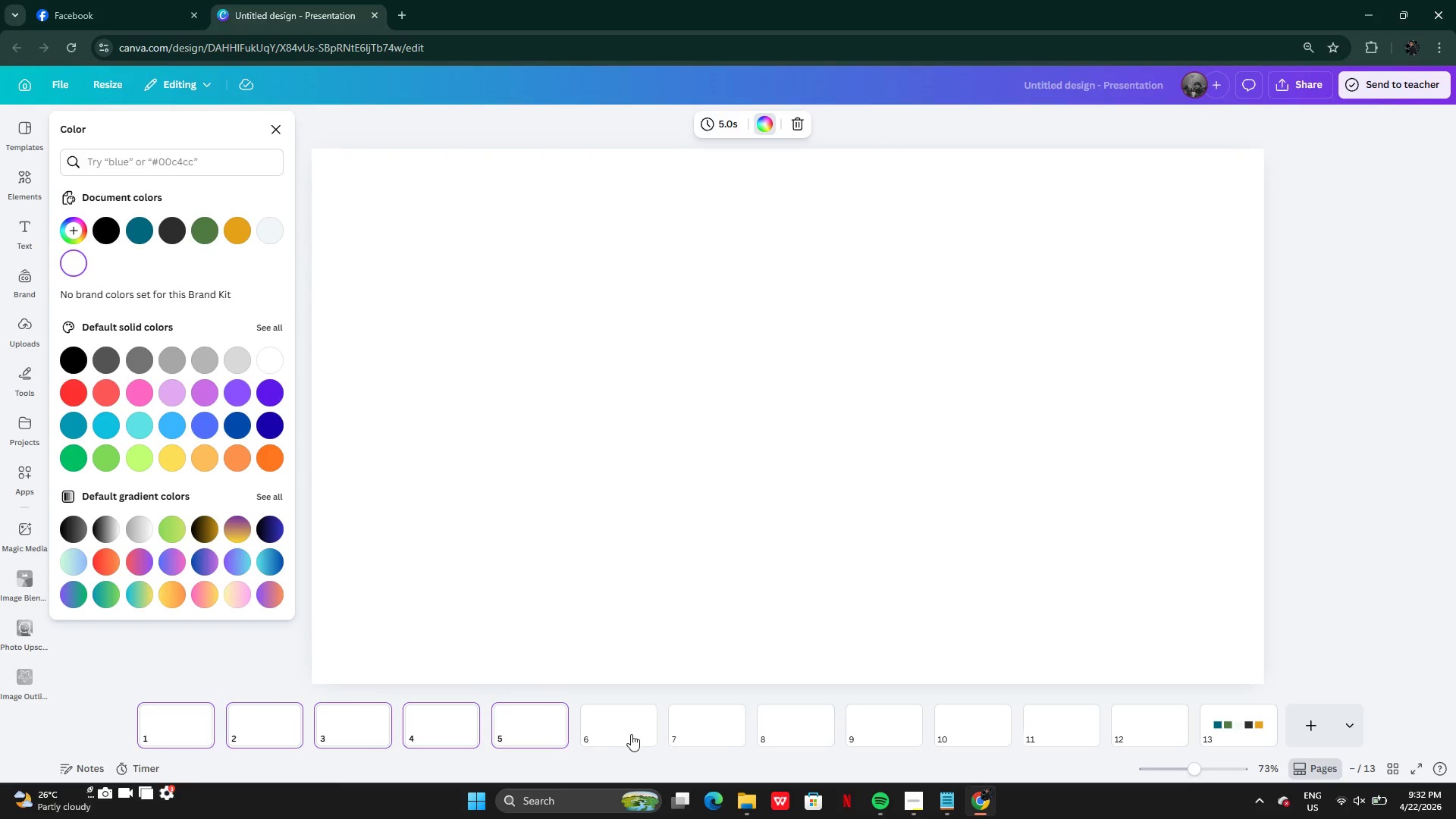 
triple_click([633, 733])
 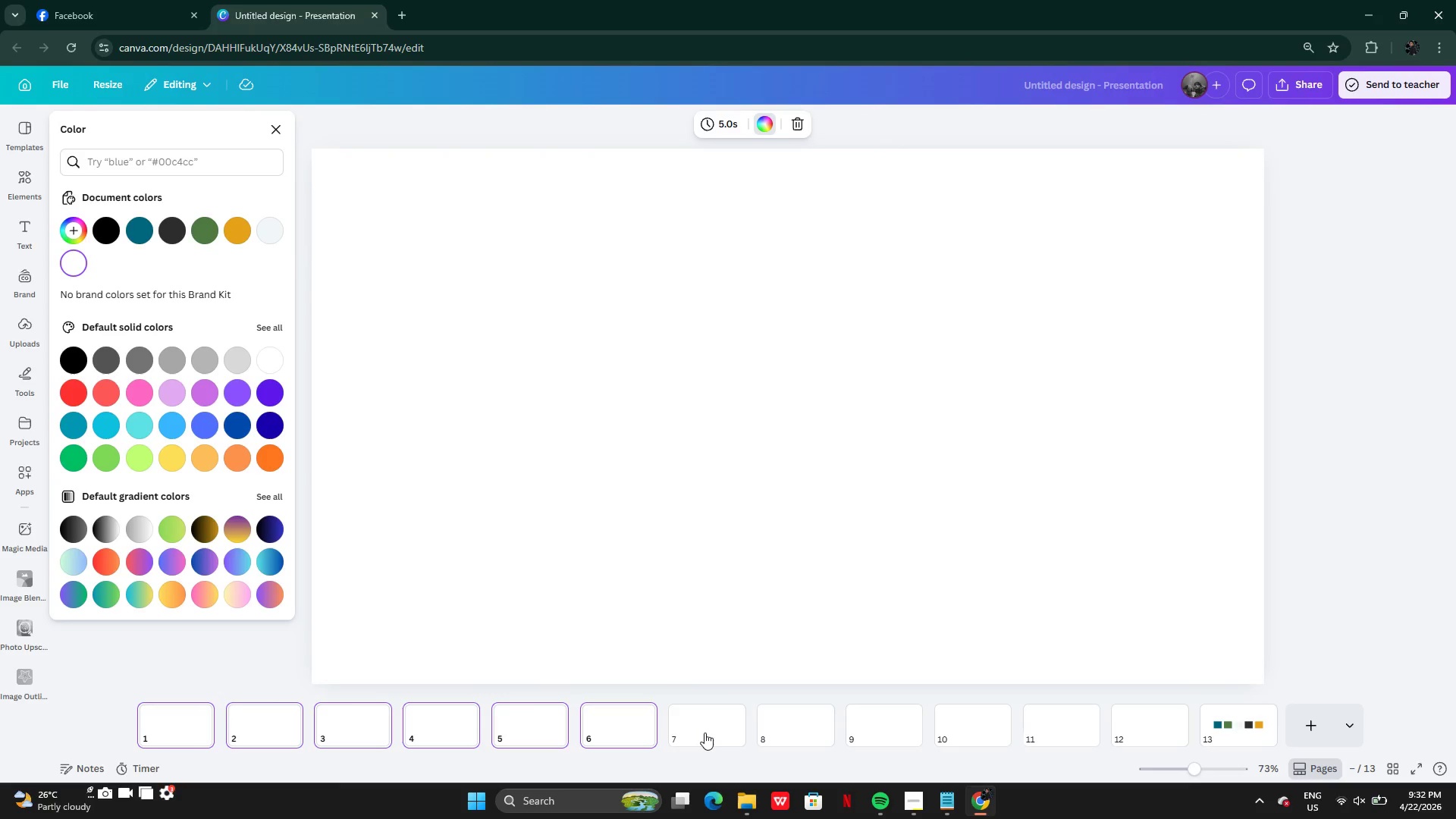 
left_click([704, 733])
 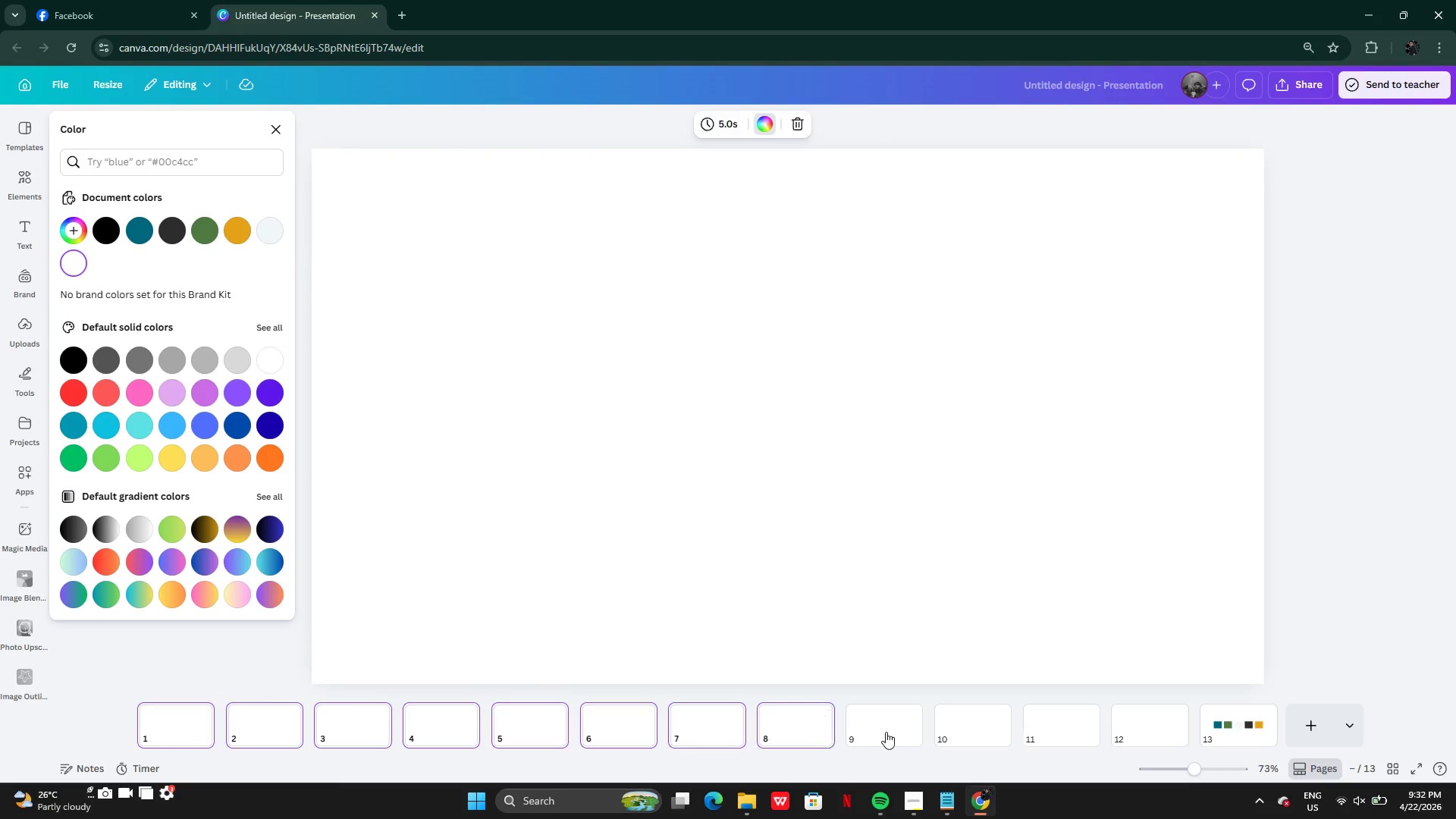 
double_click([888, 732])
 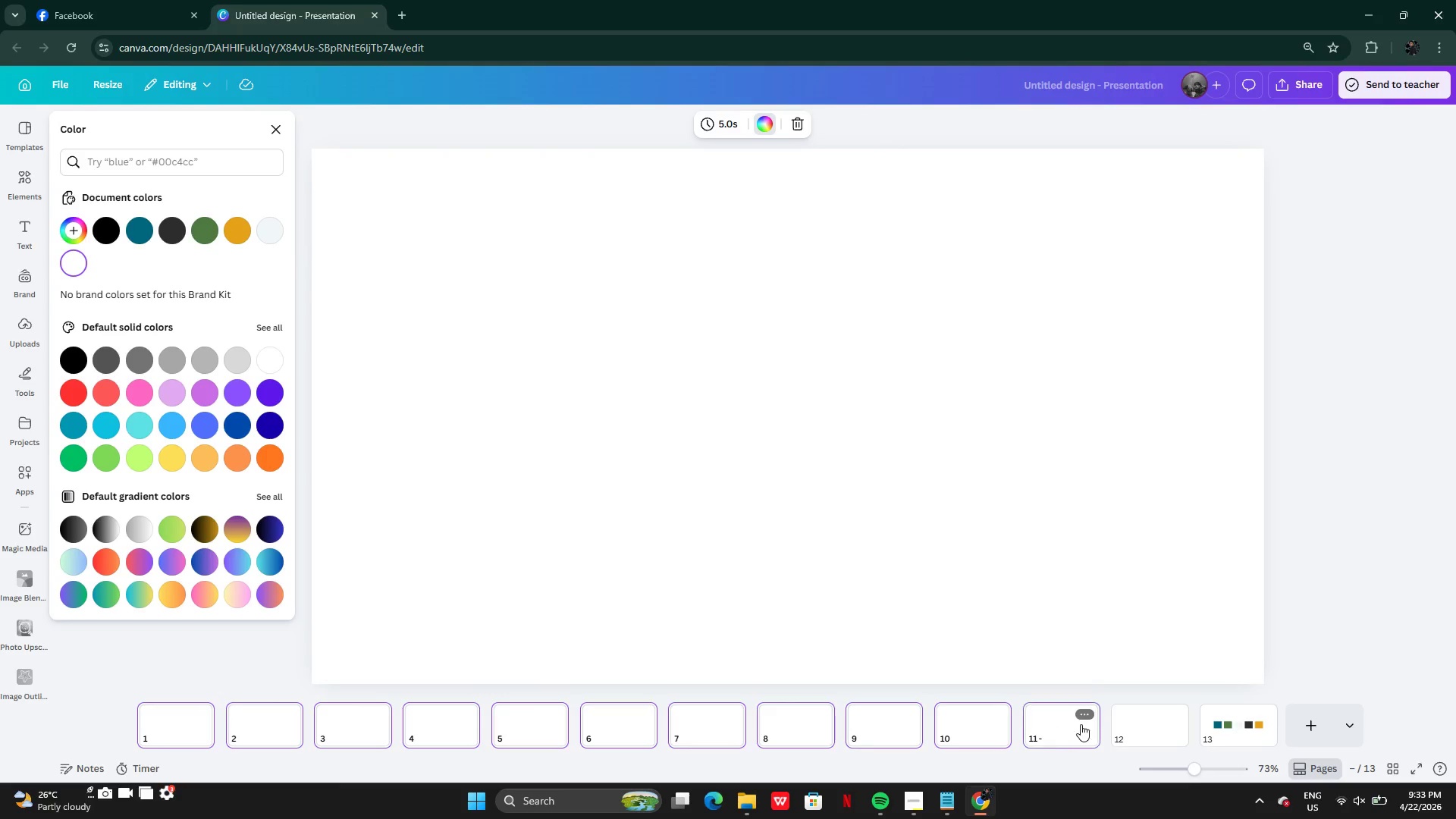 
left_click([1156, 726])
 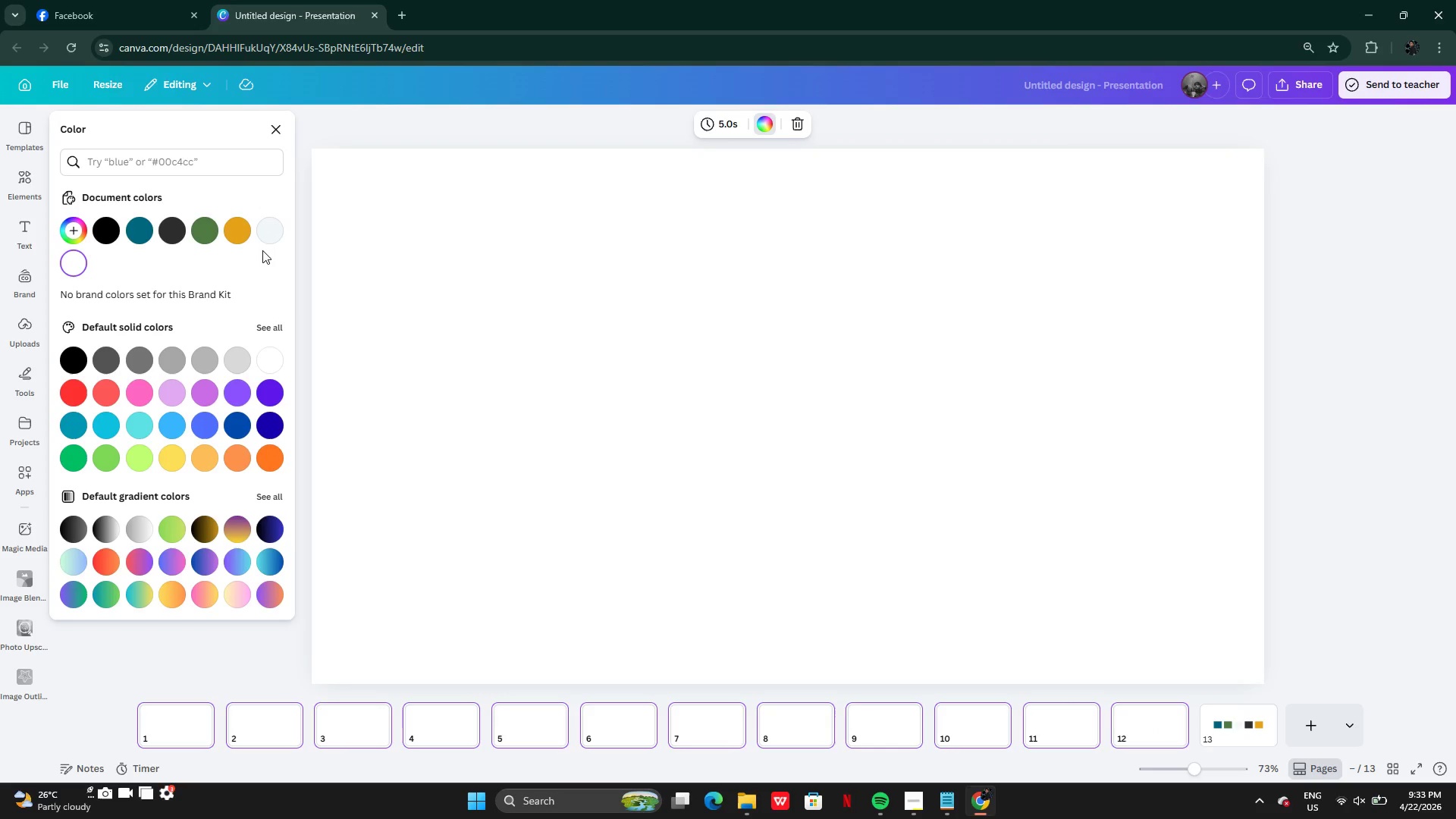 
left_click([269, 228])
 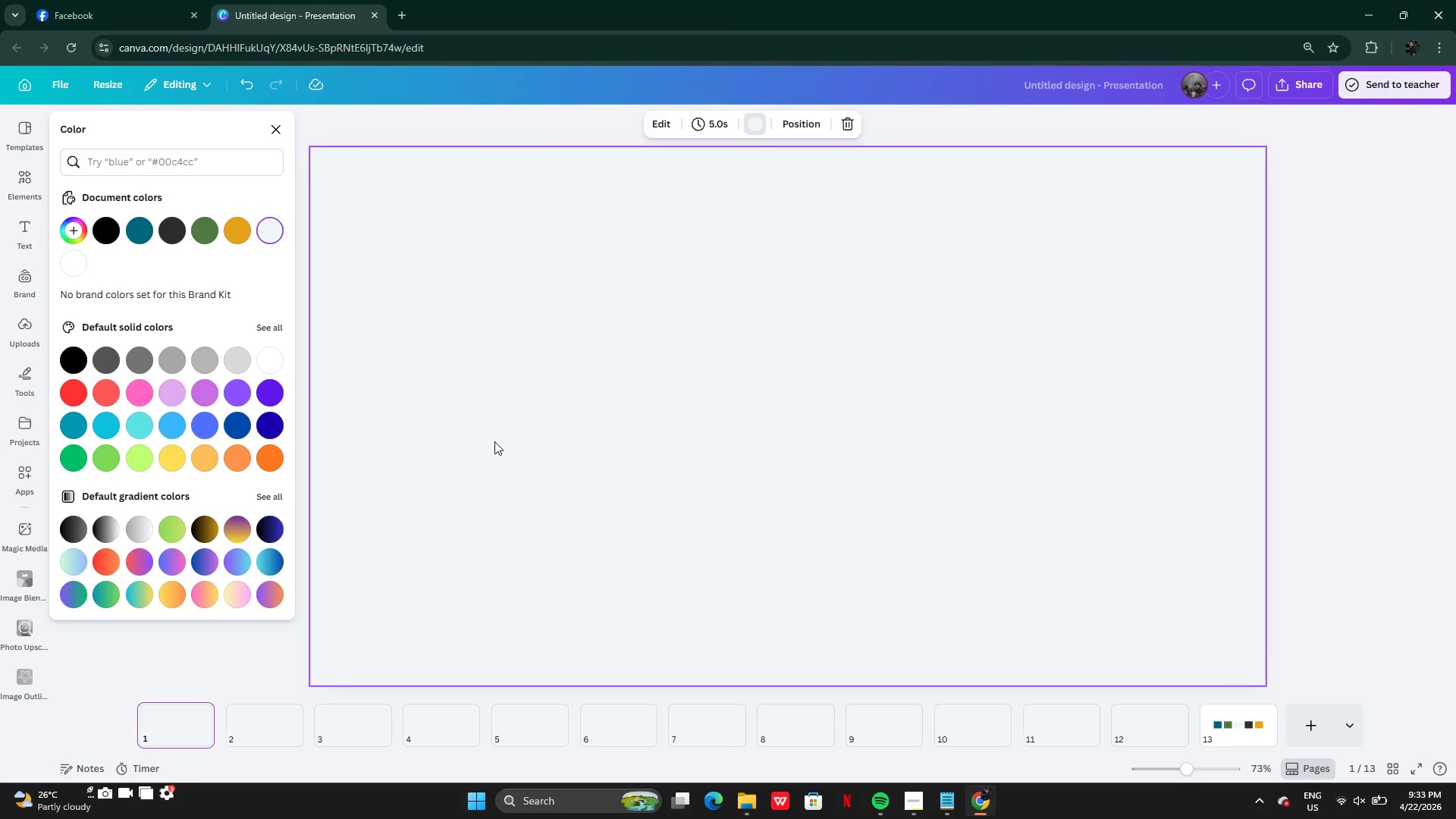 
wait(14.44)
 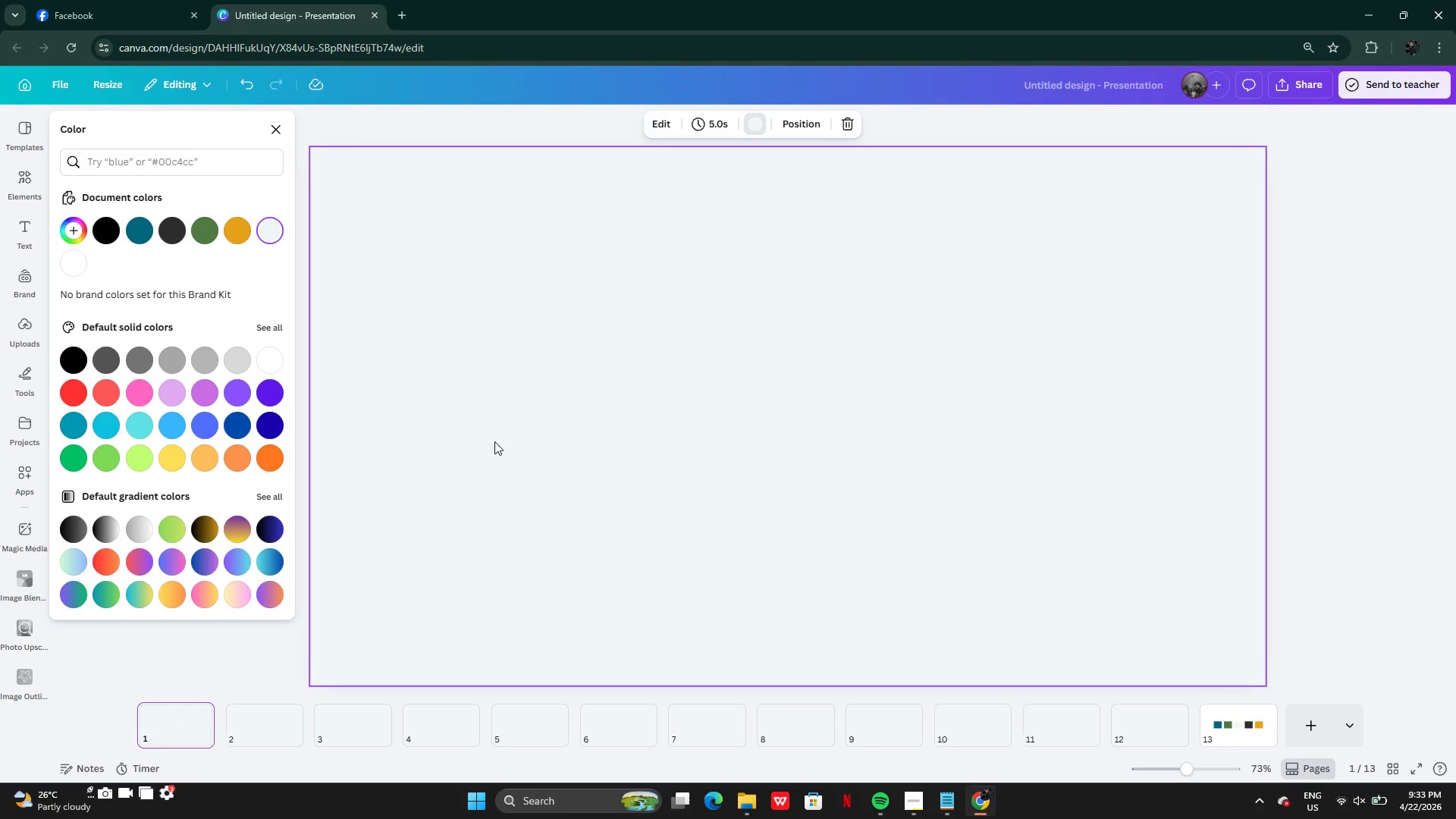 
scroll: coordinate [718, 578], scroll_direction: up, amount: 9.0
 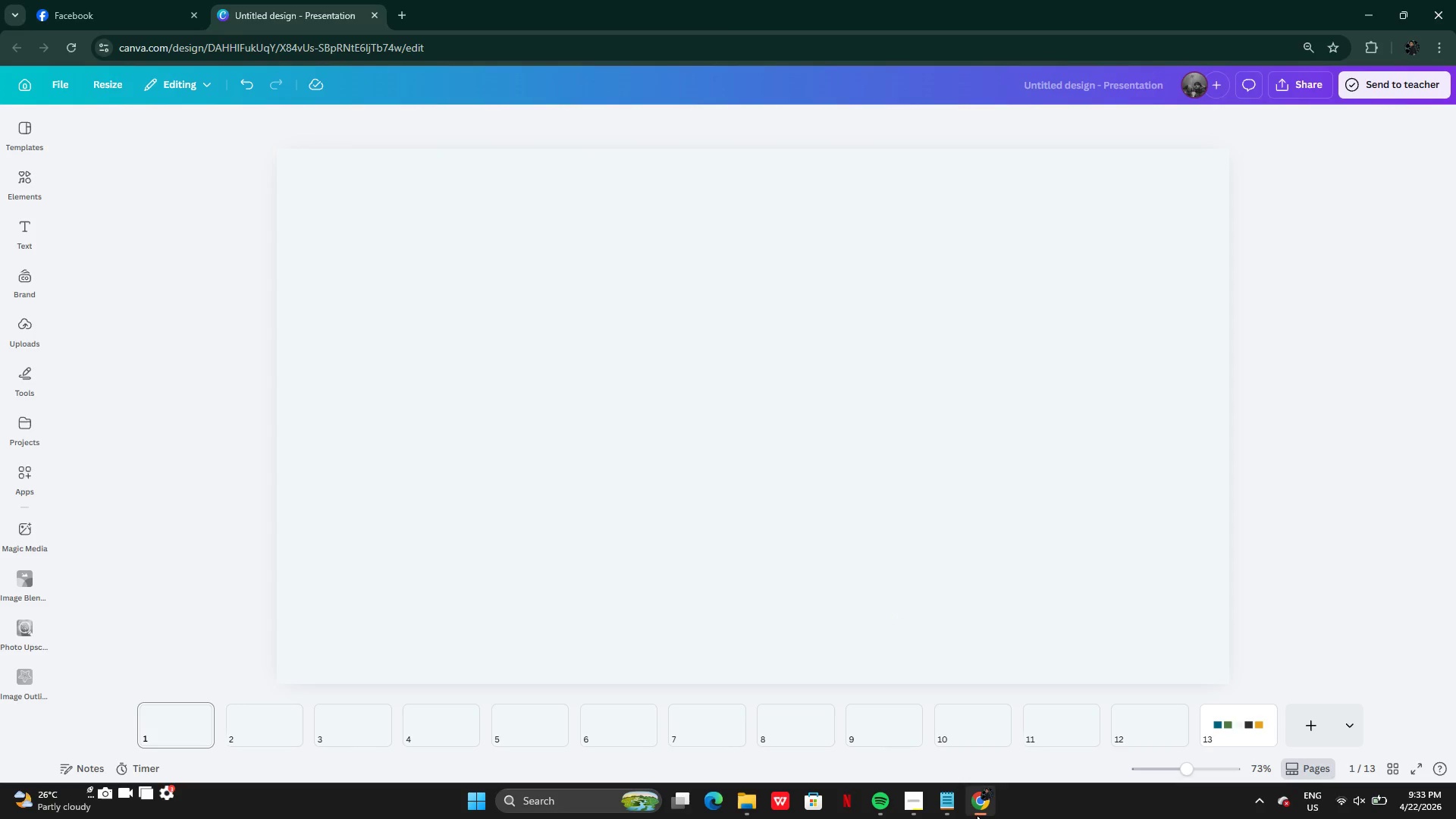 
left_click([940, 814])
 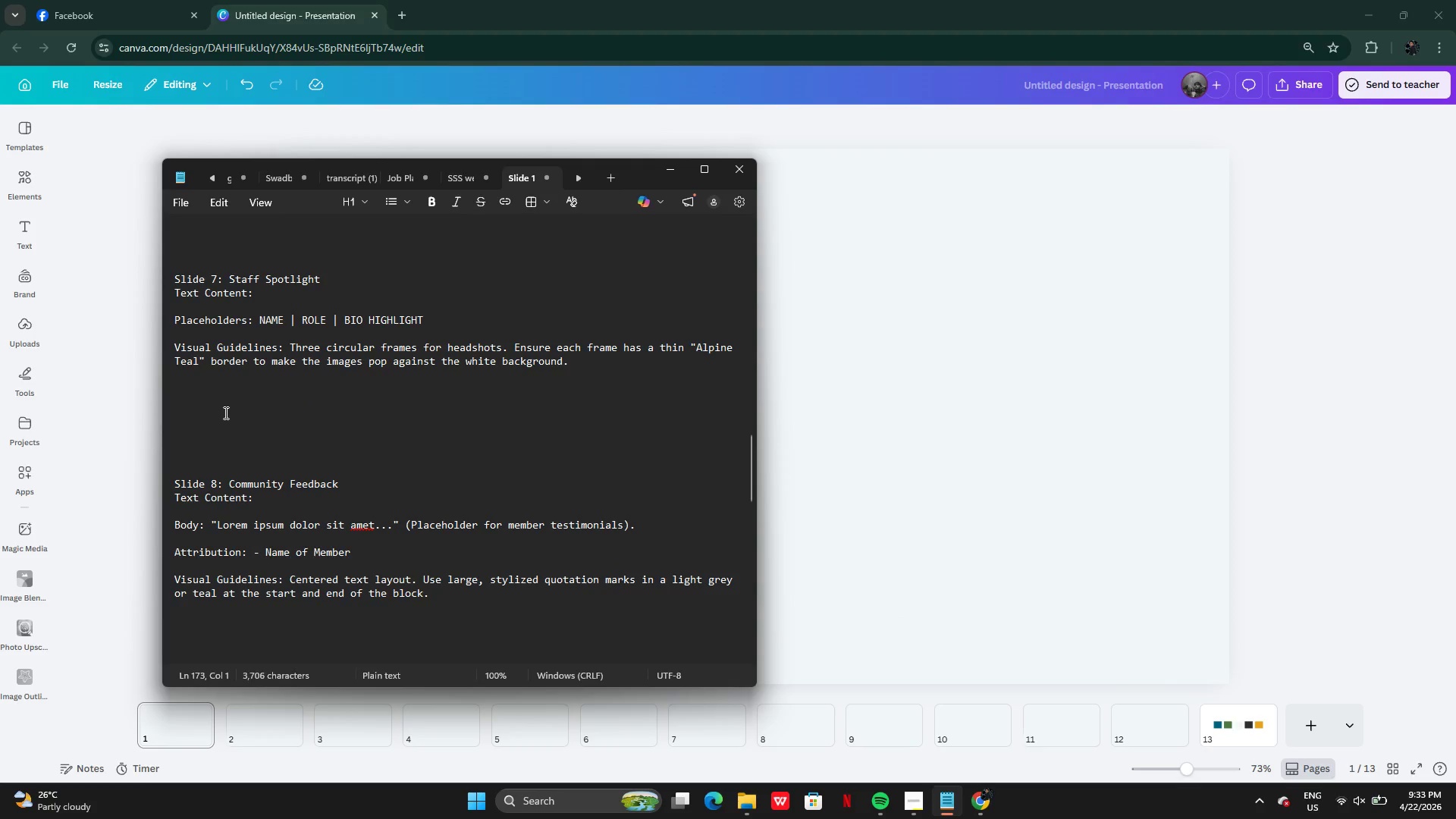 
scroll: coordinate [224, 413], scroll_direction: up, amount: 142.0
 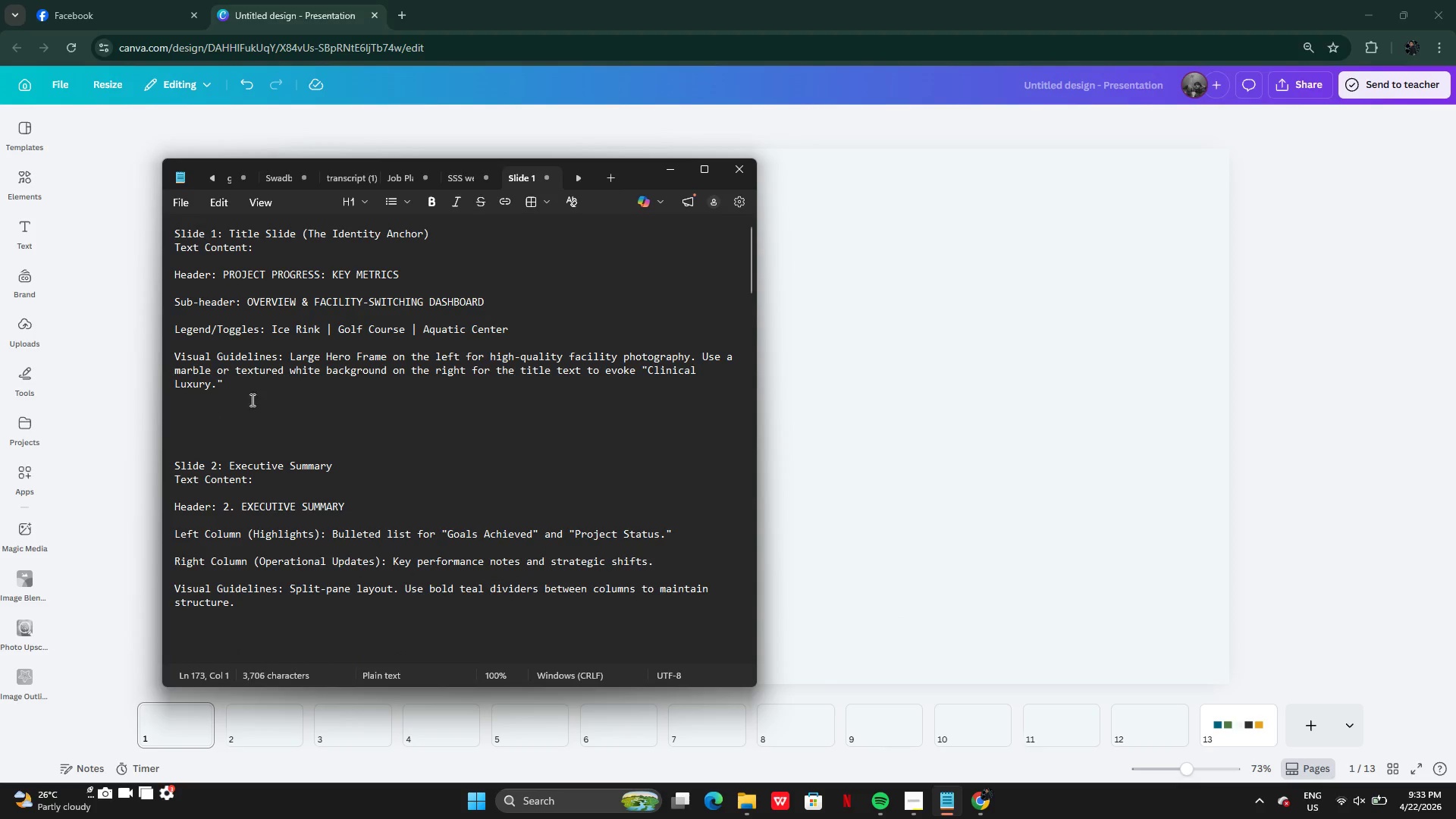 
wait(5.9)
 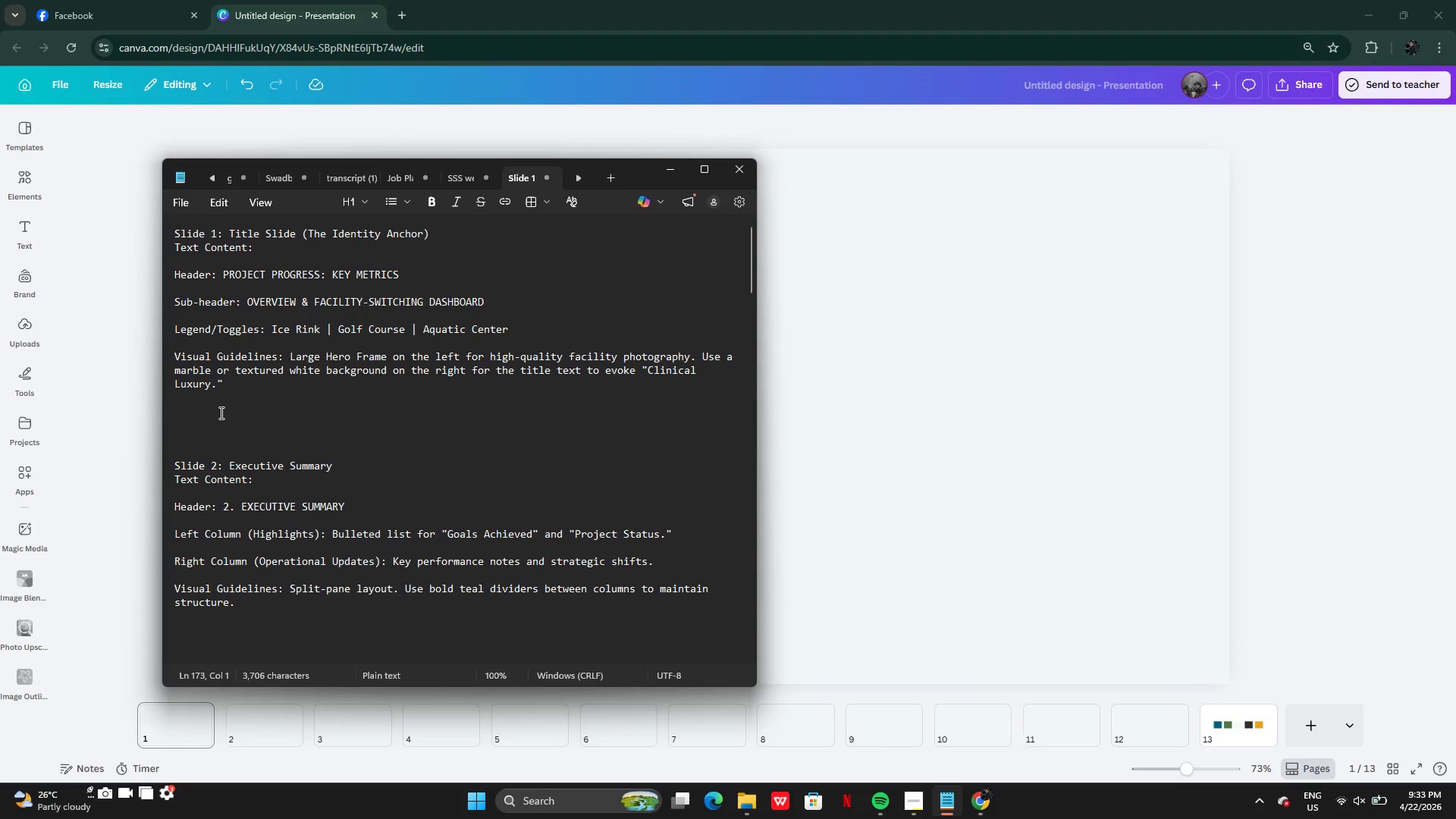 
left_click([500, 383])
 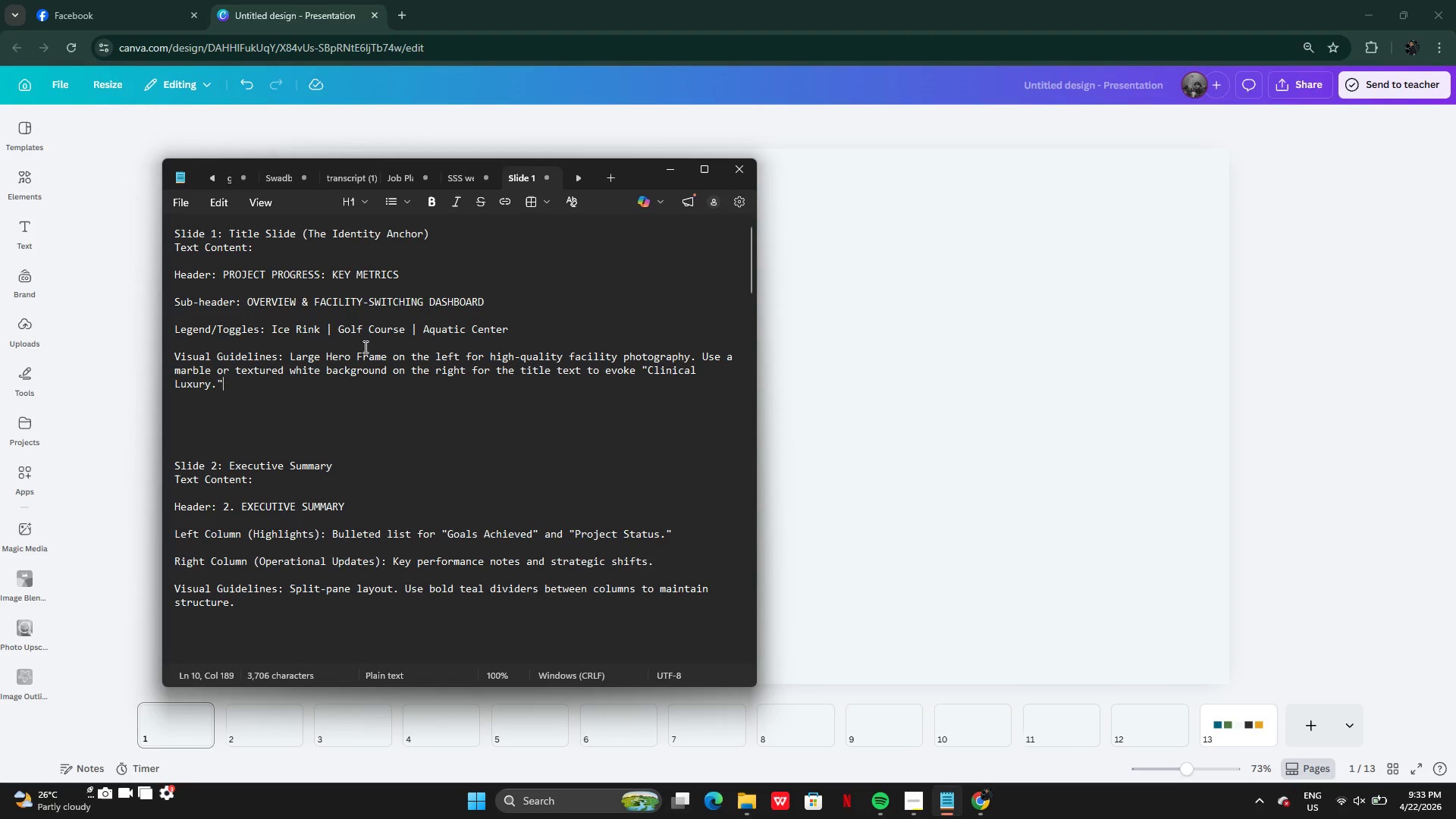 
left_click([362, 347])
 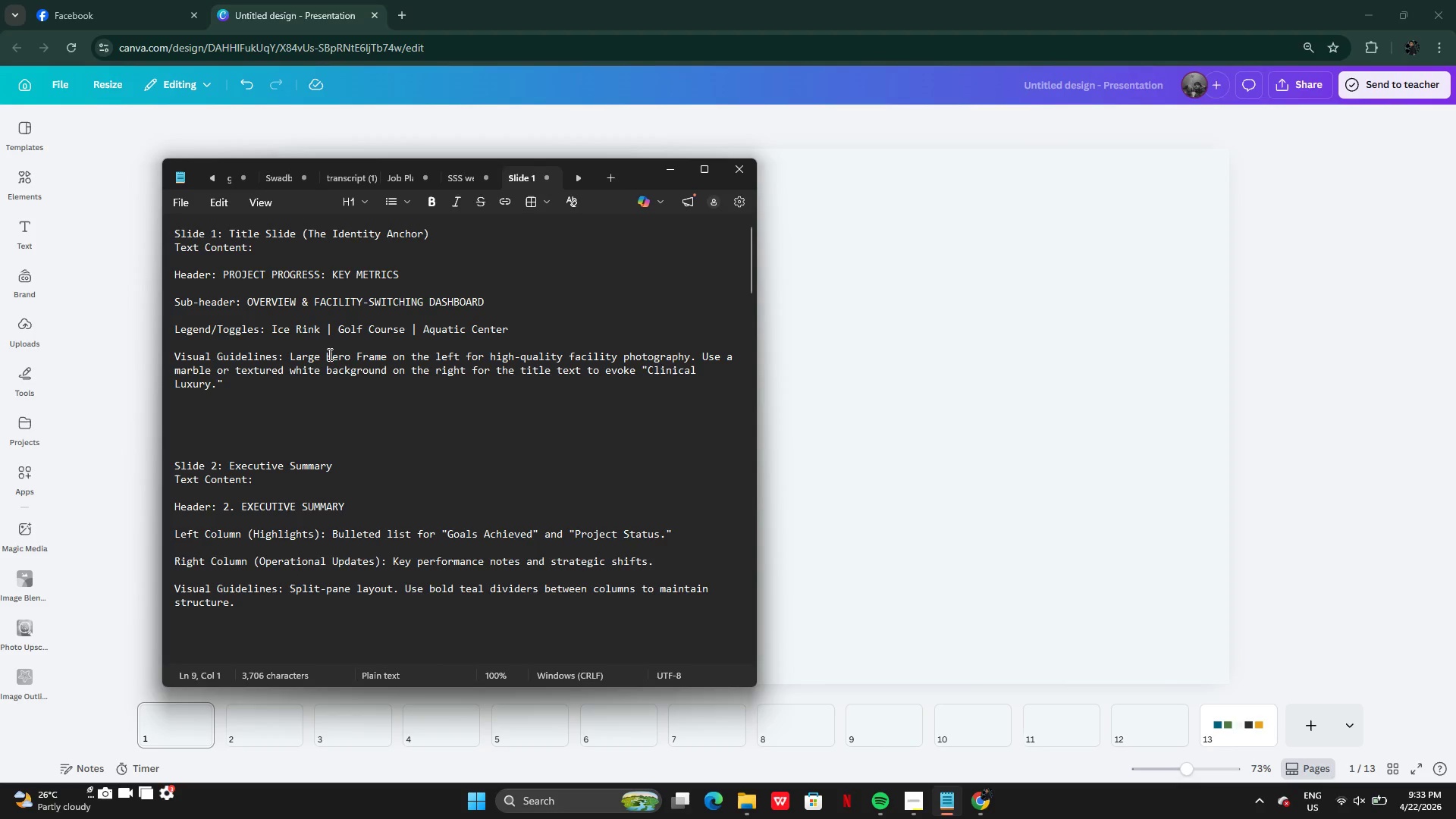 
left_click([325, 354])
 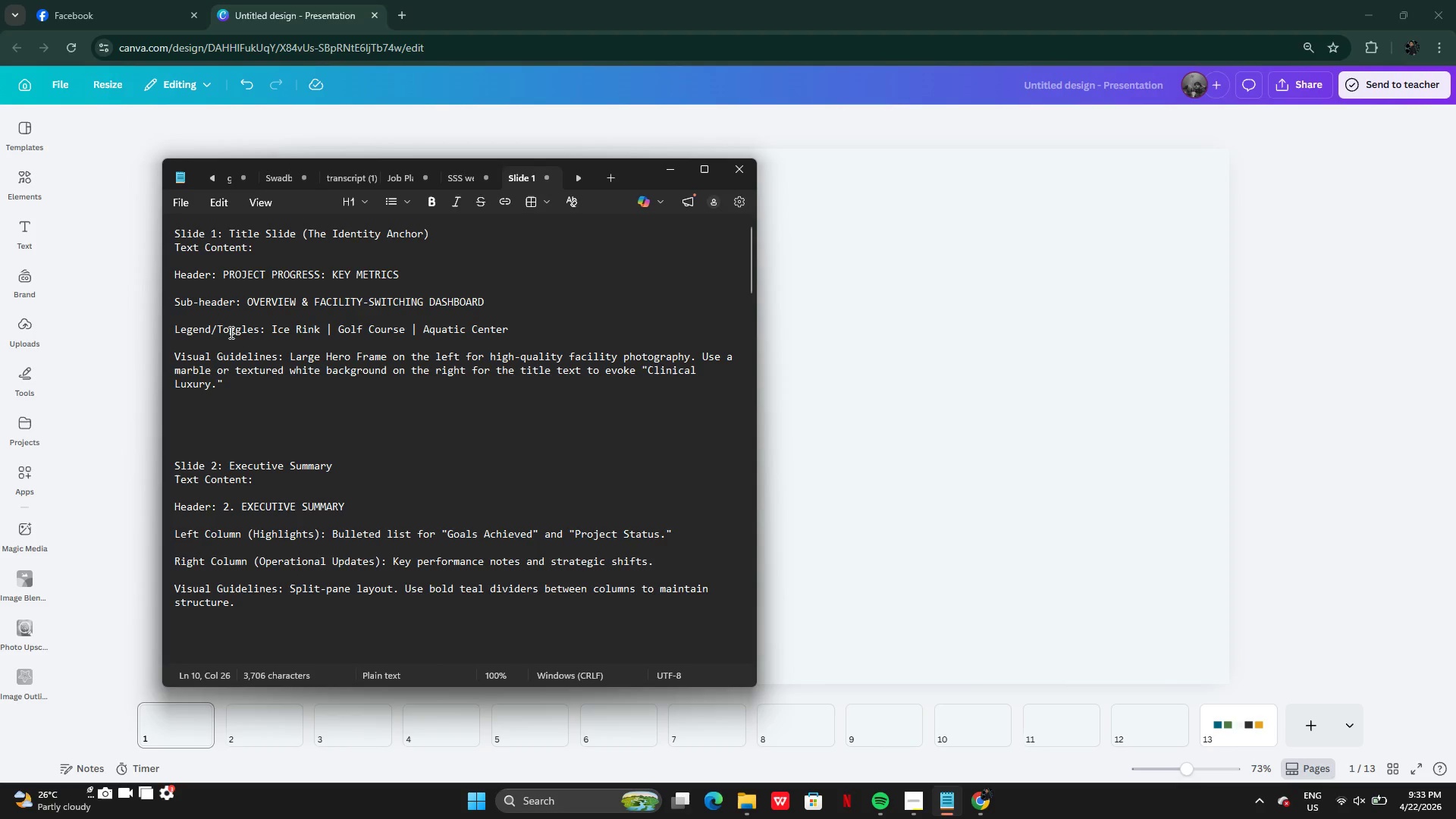 
left_click([233, 338])
 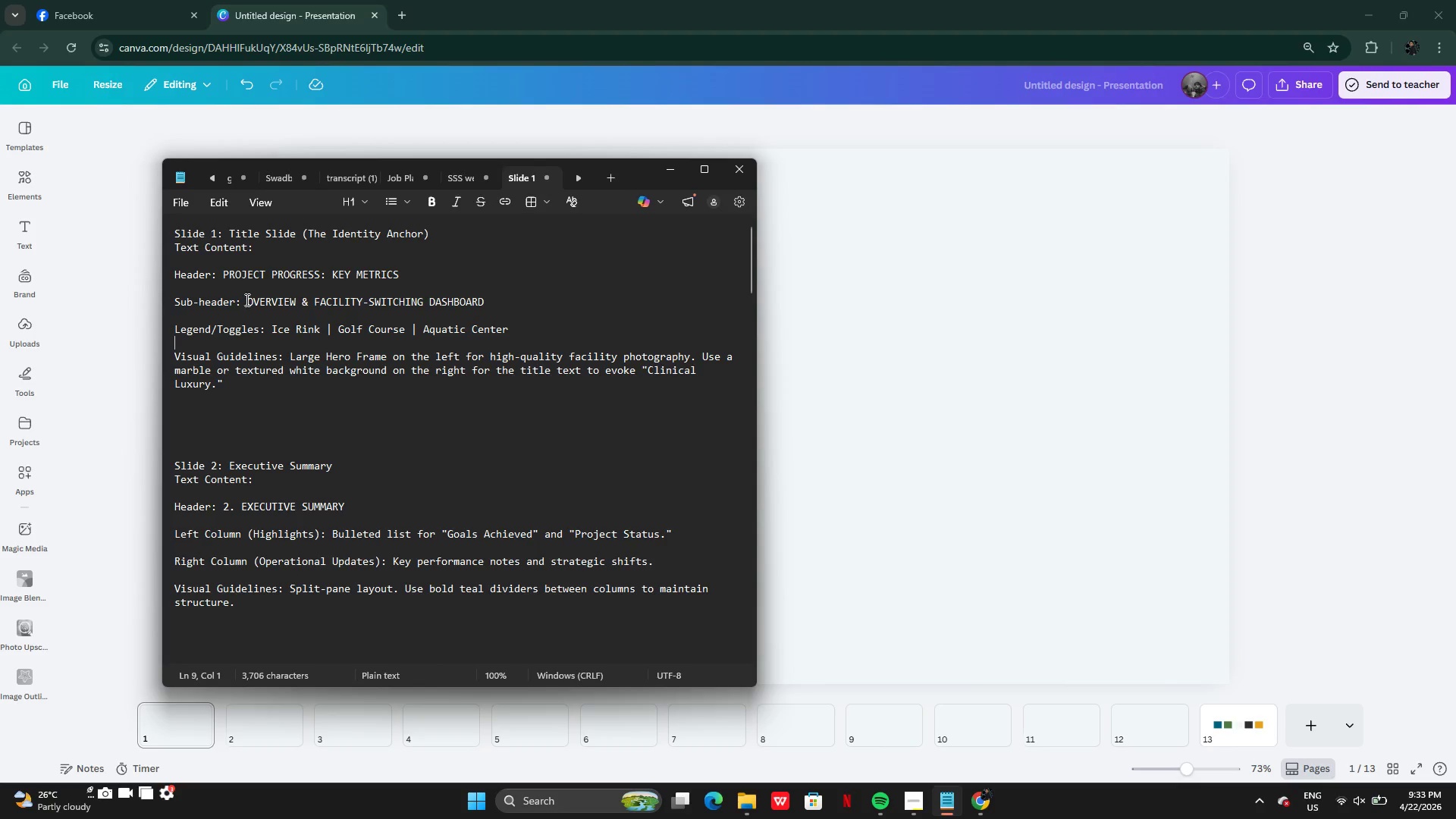 
left_click([246, 297])
 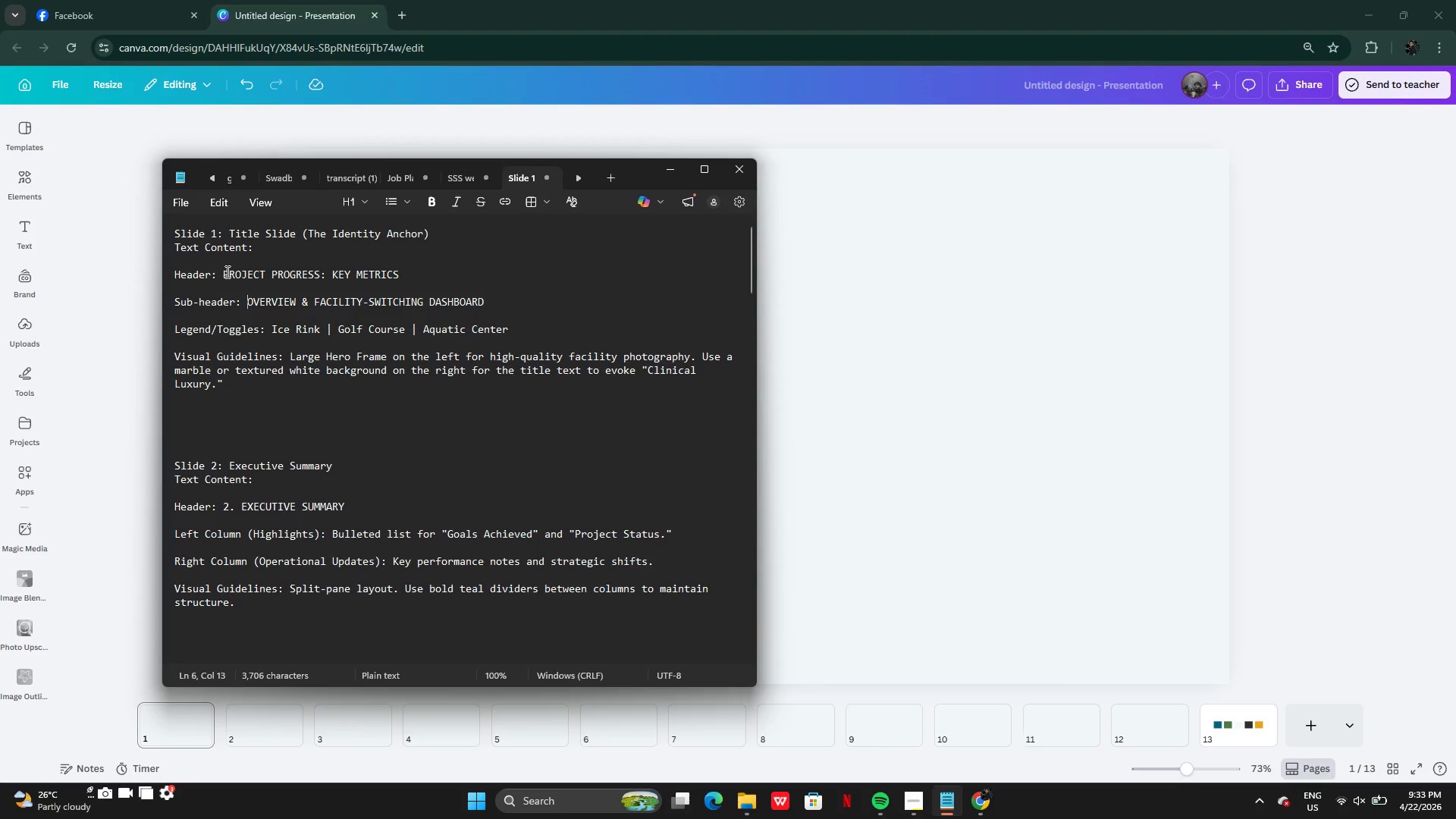 
left_click_drag(start_coordinate=[219, 272], to_coordinate=[464, 278])
 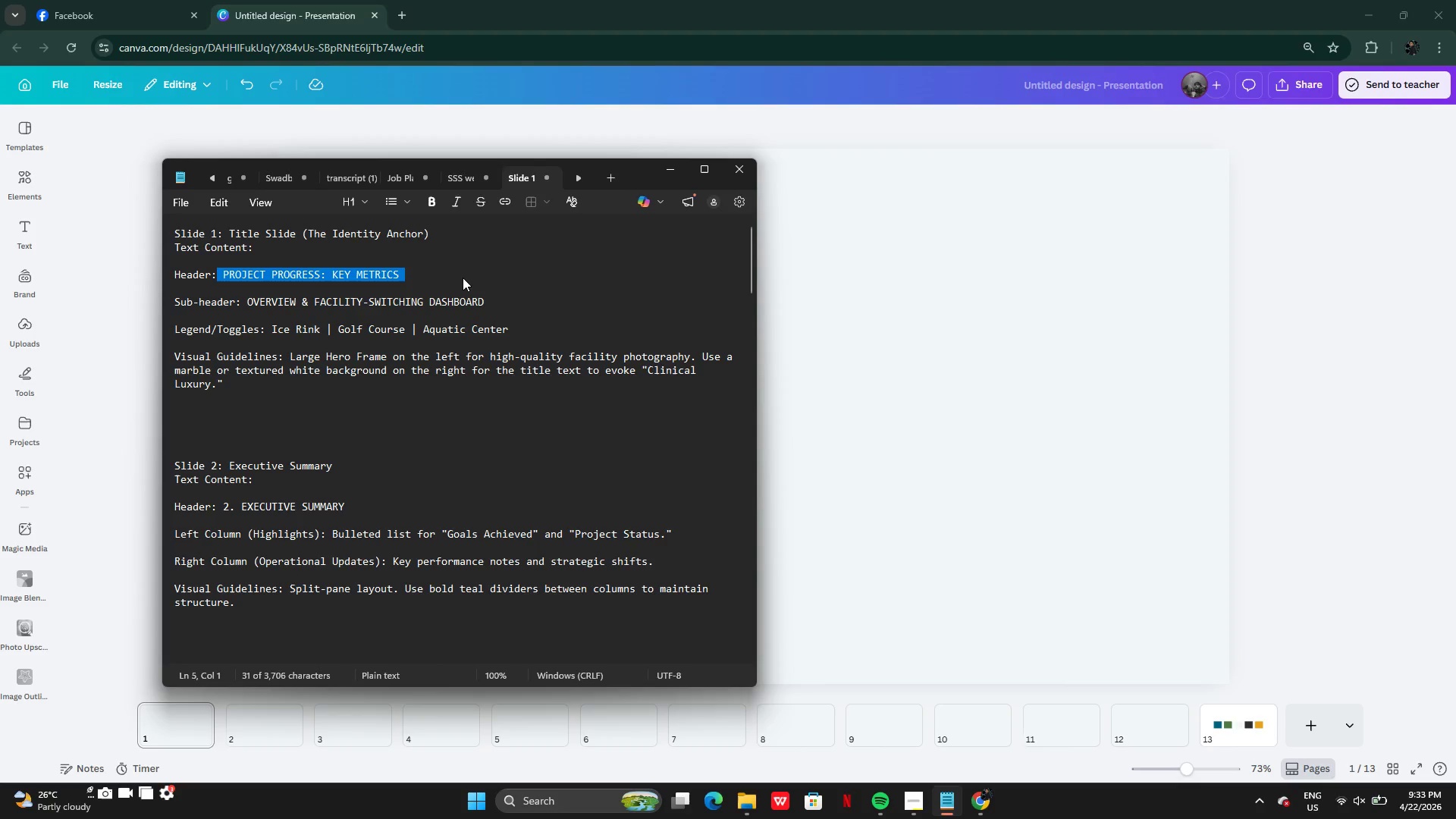 
key(Control+C)
 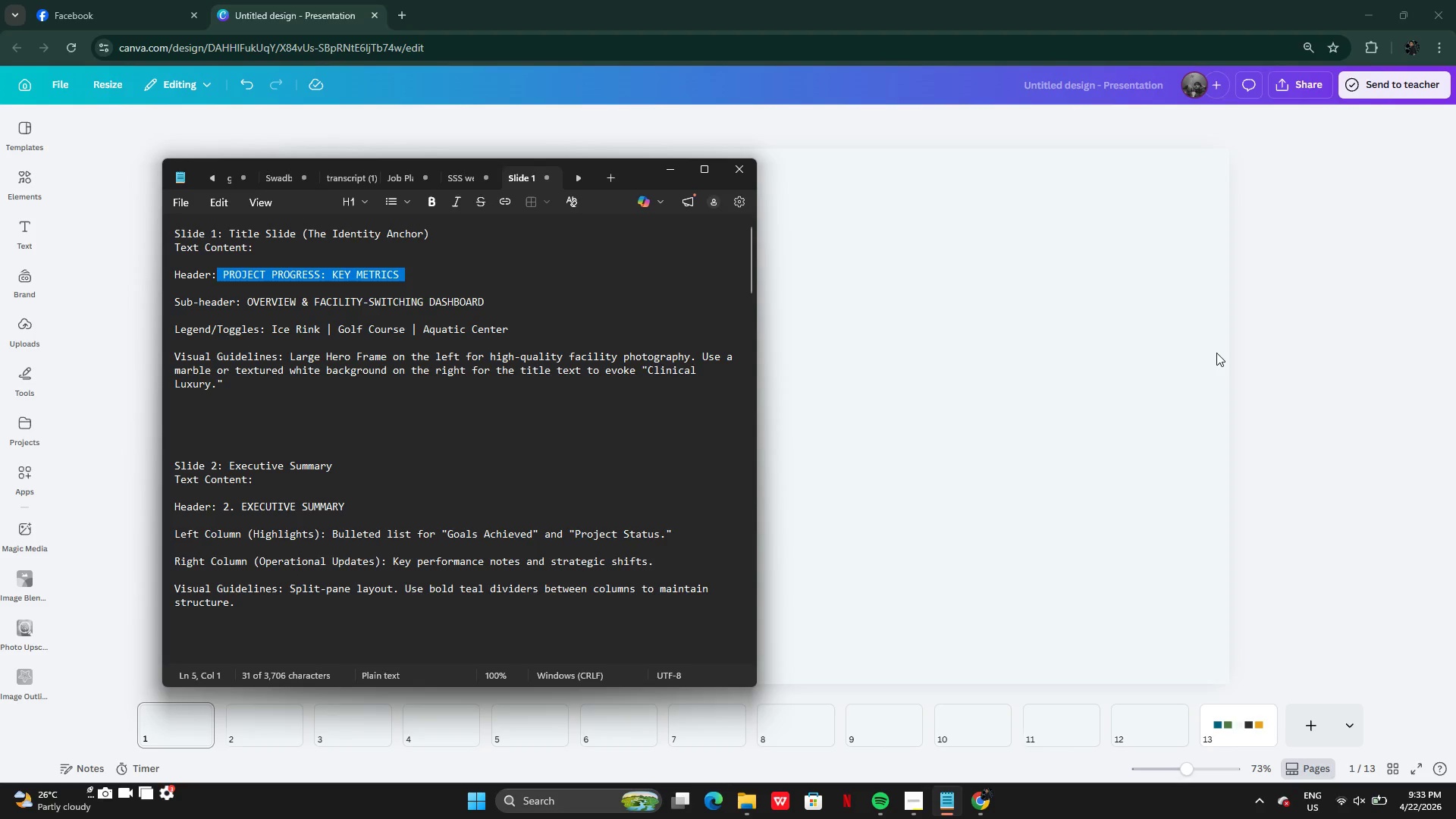 
left_click([1217, 357])
 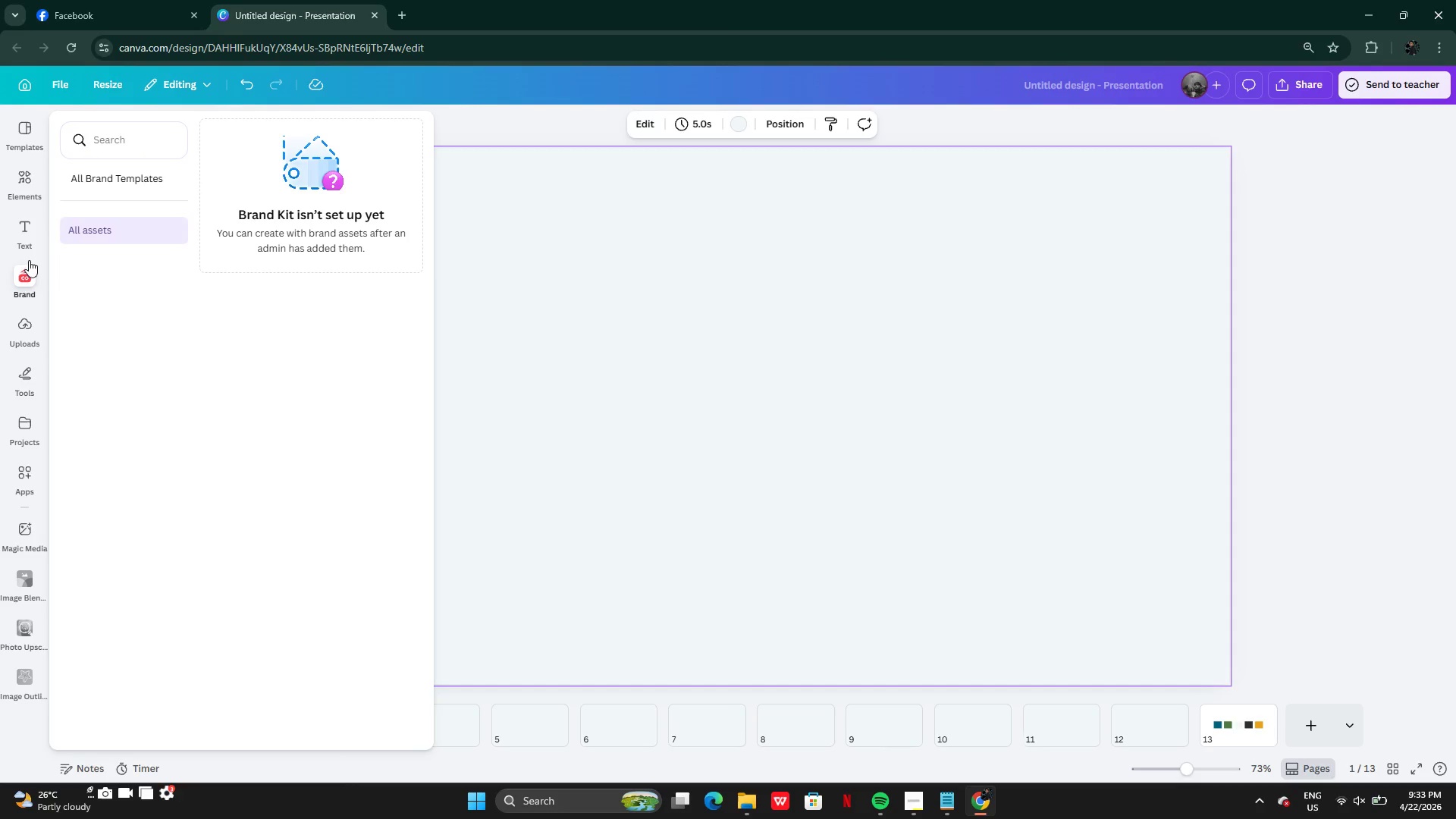 
left_click([27, 189])
 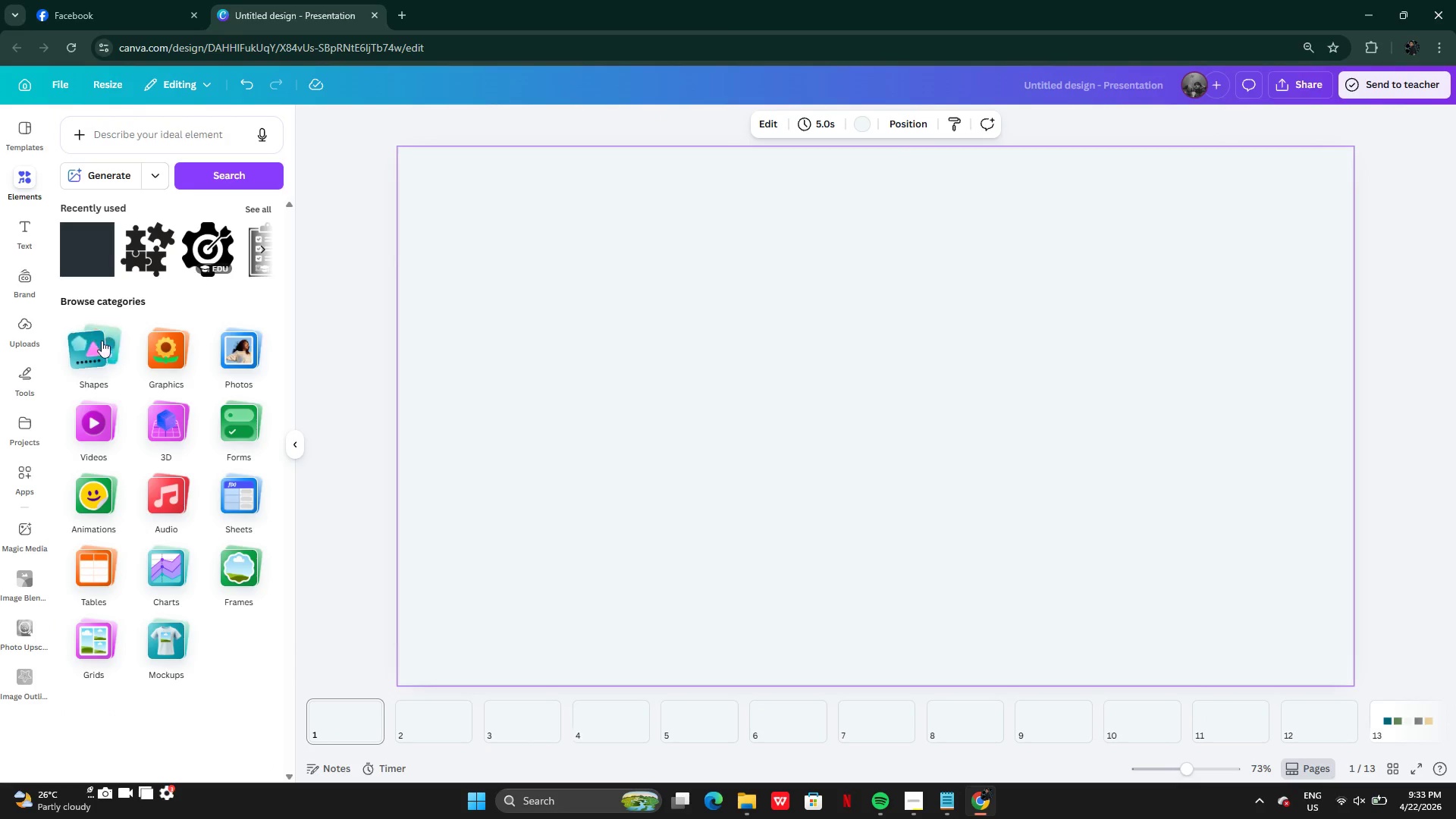 
wait(5.2)
 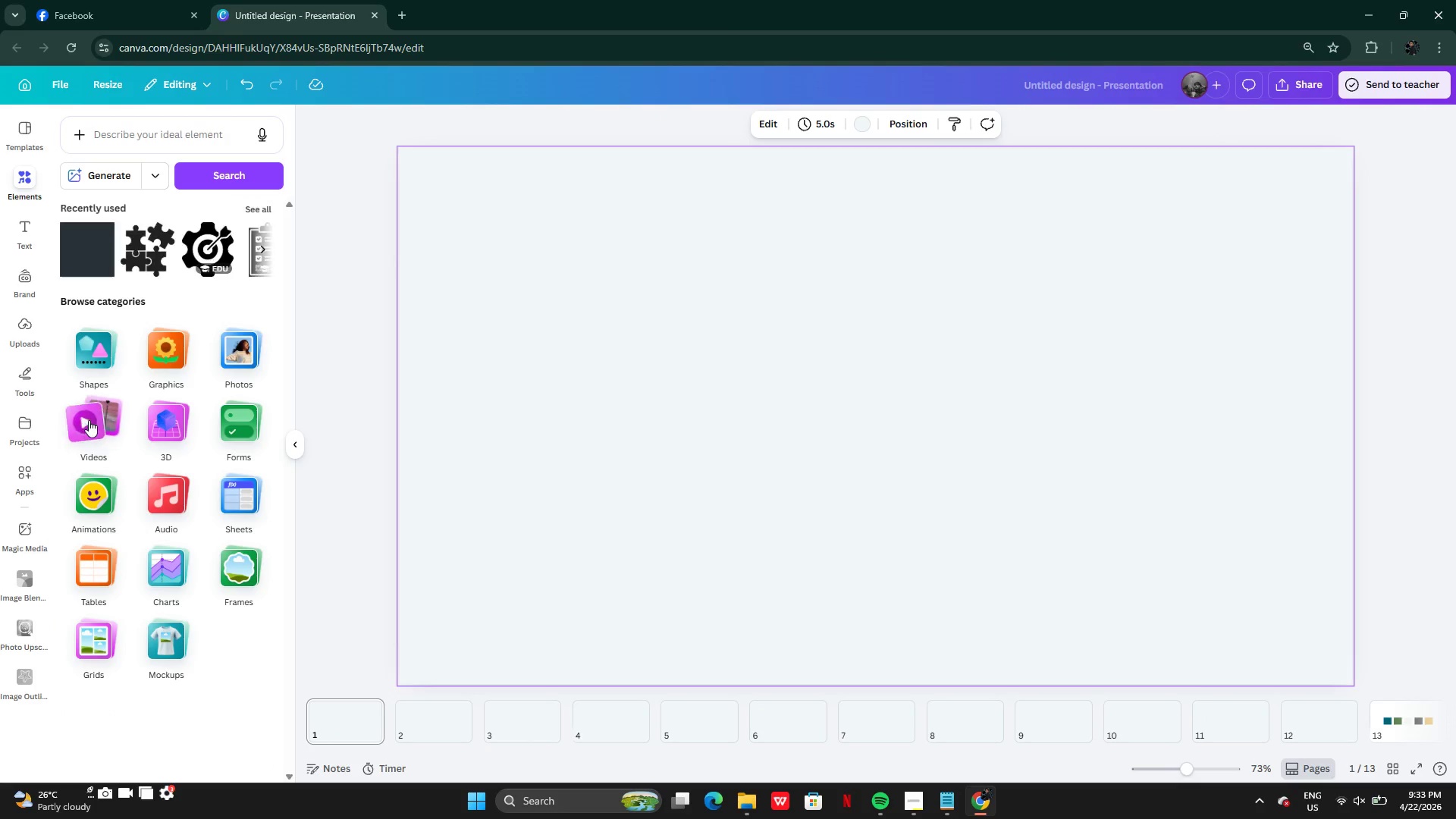 
left_click([14, 237])
 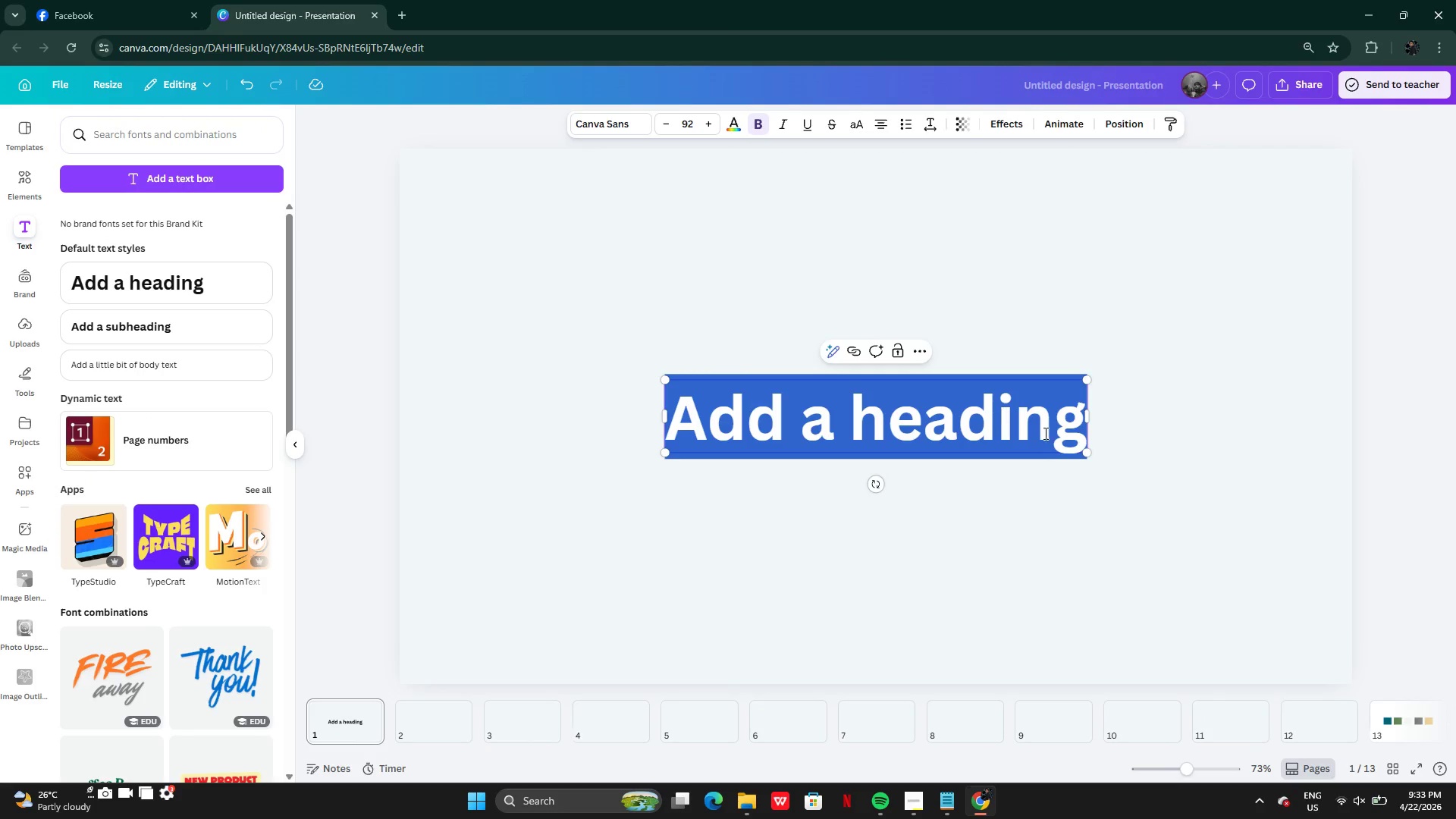 
double_click([1007, 431])
 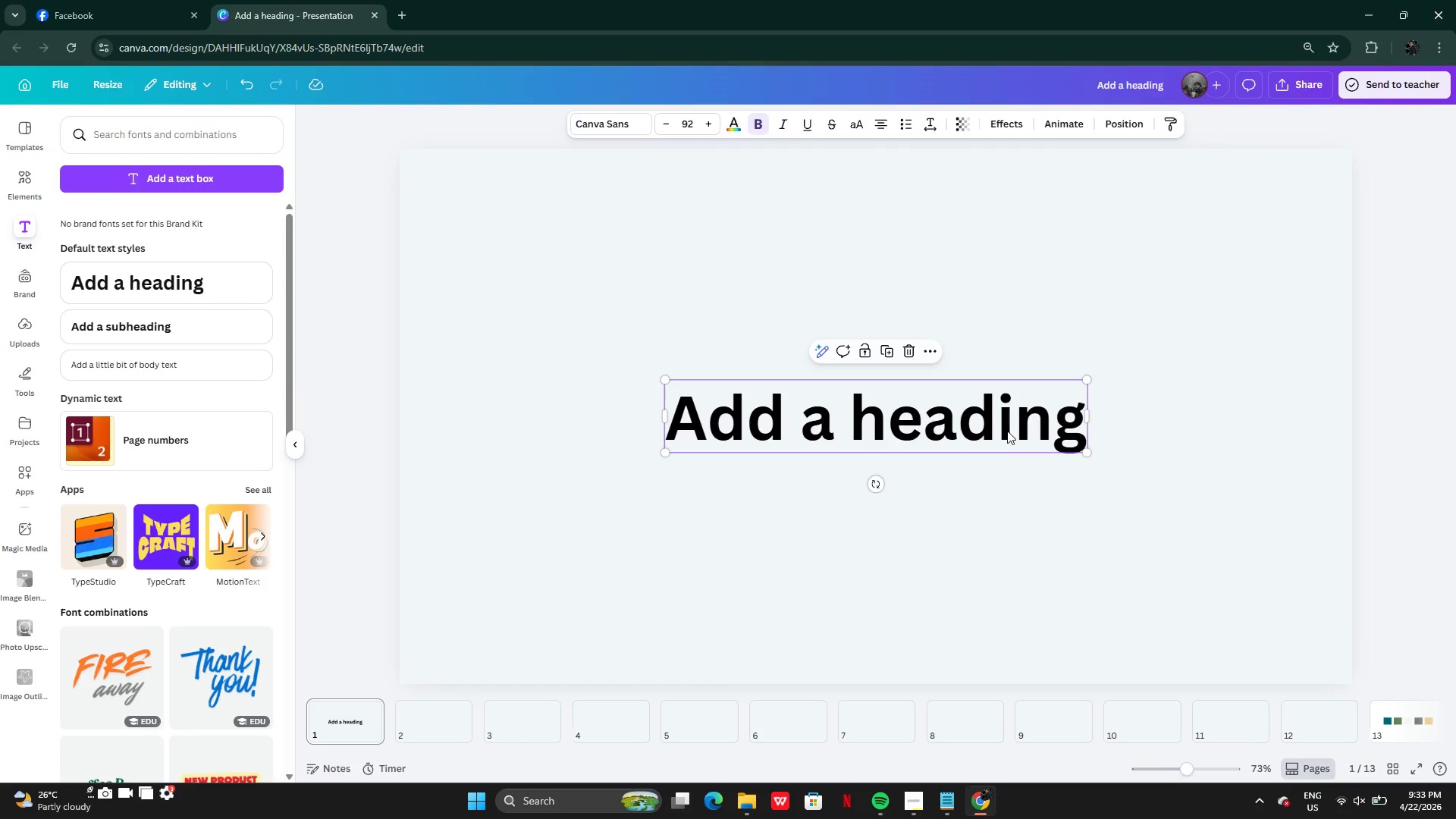 
triple_click([1007, 431])
 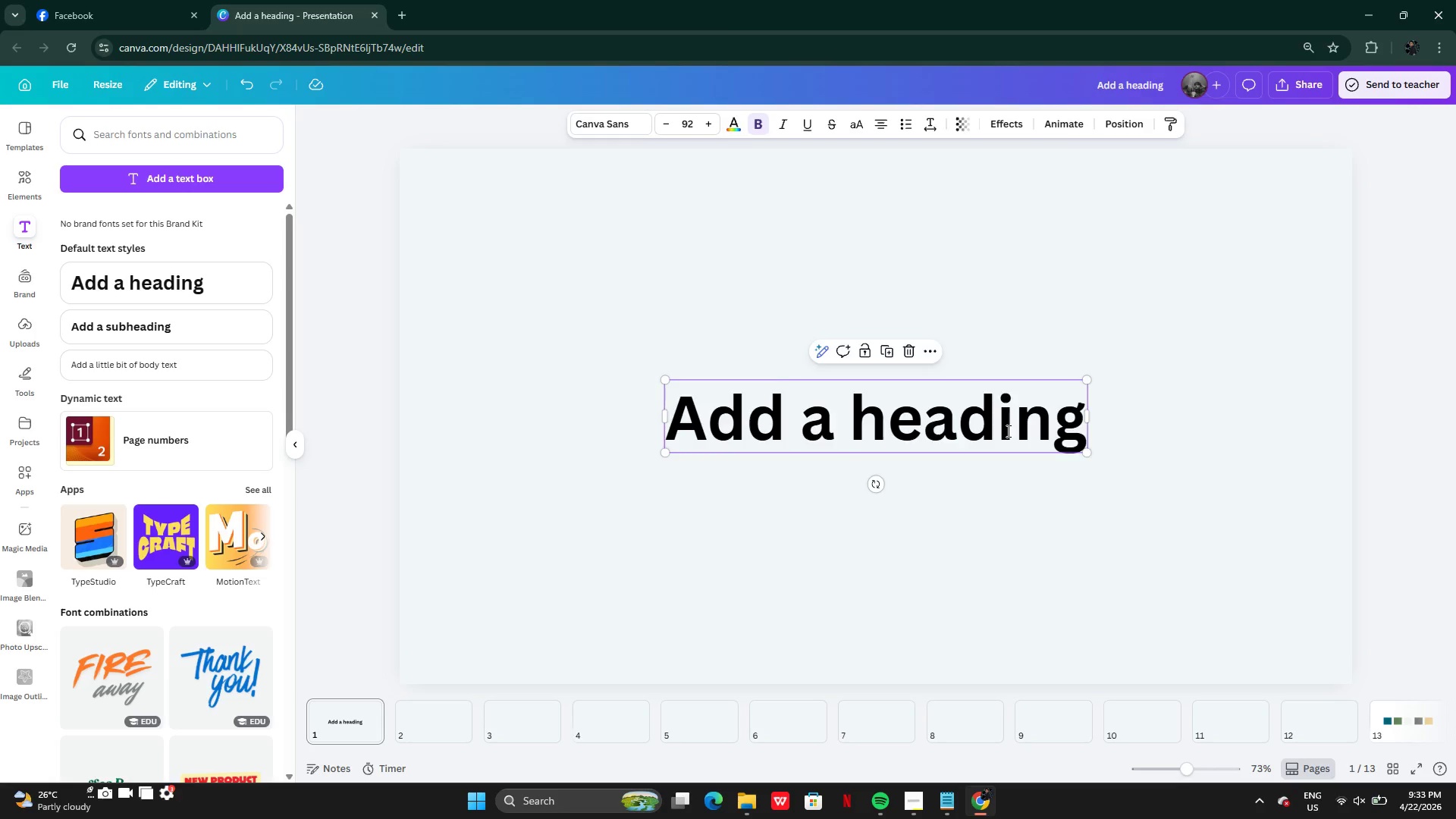 
key(Control+V)
 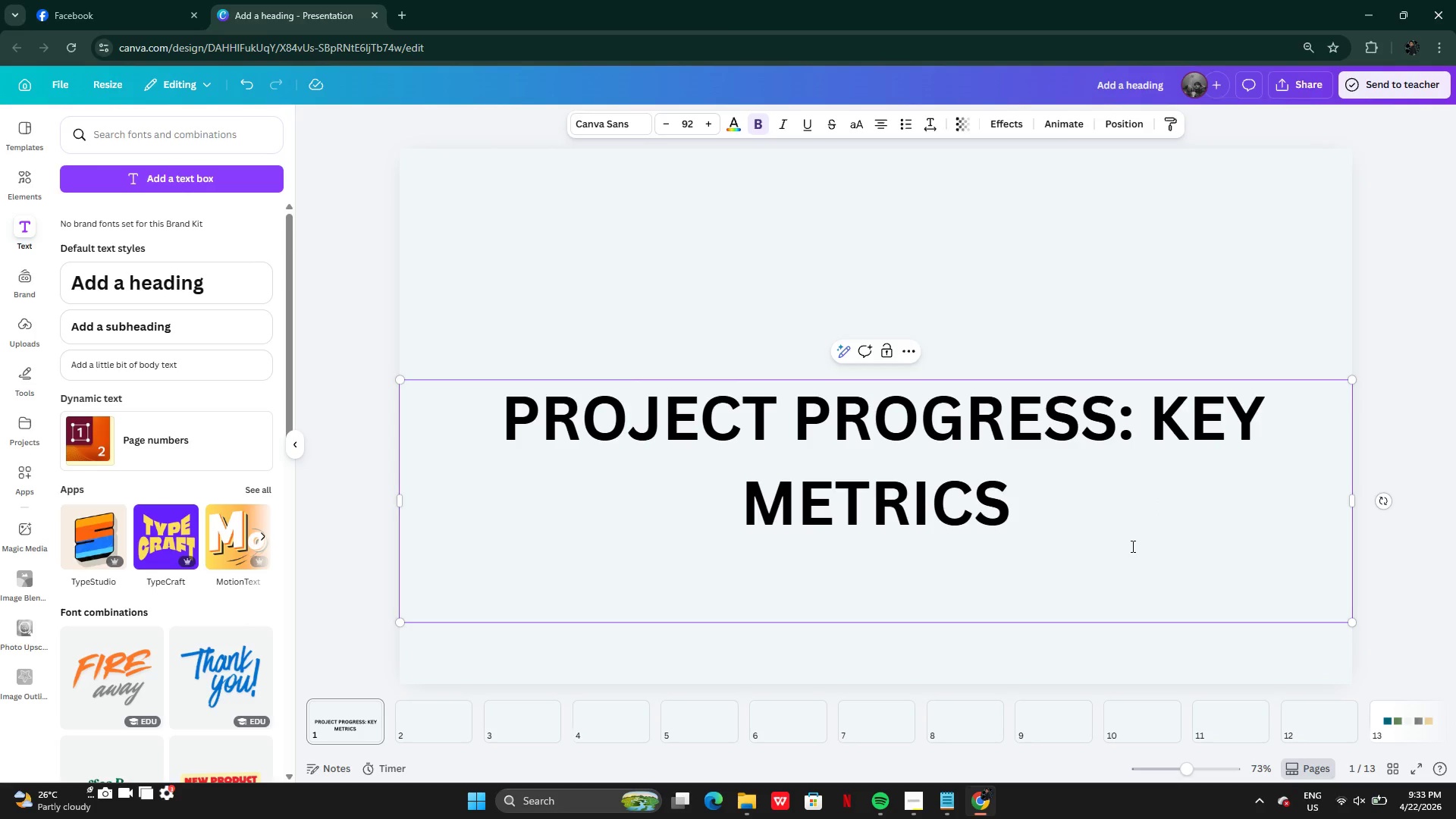 
key(Backspace)
 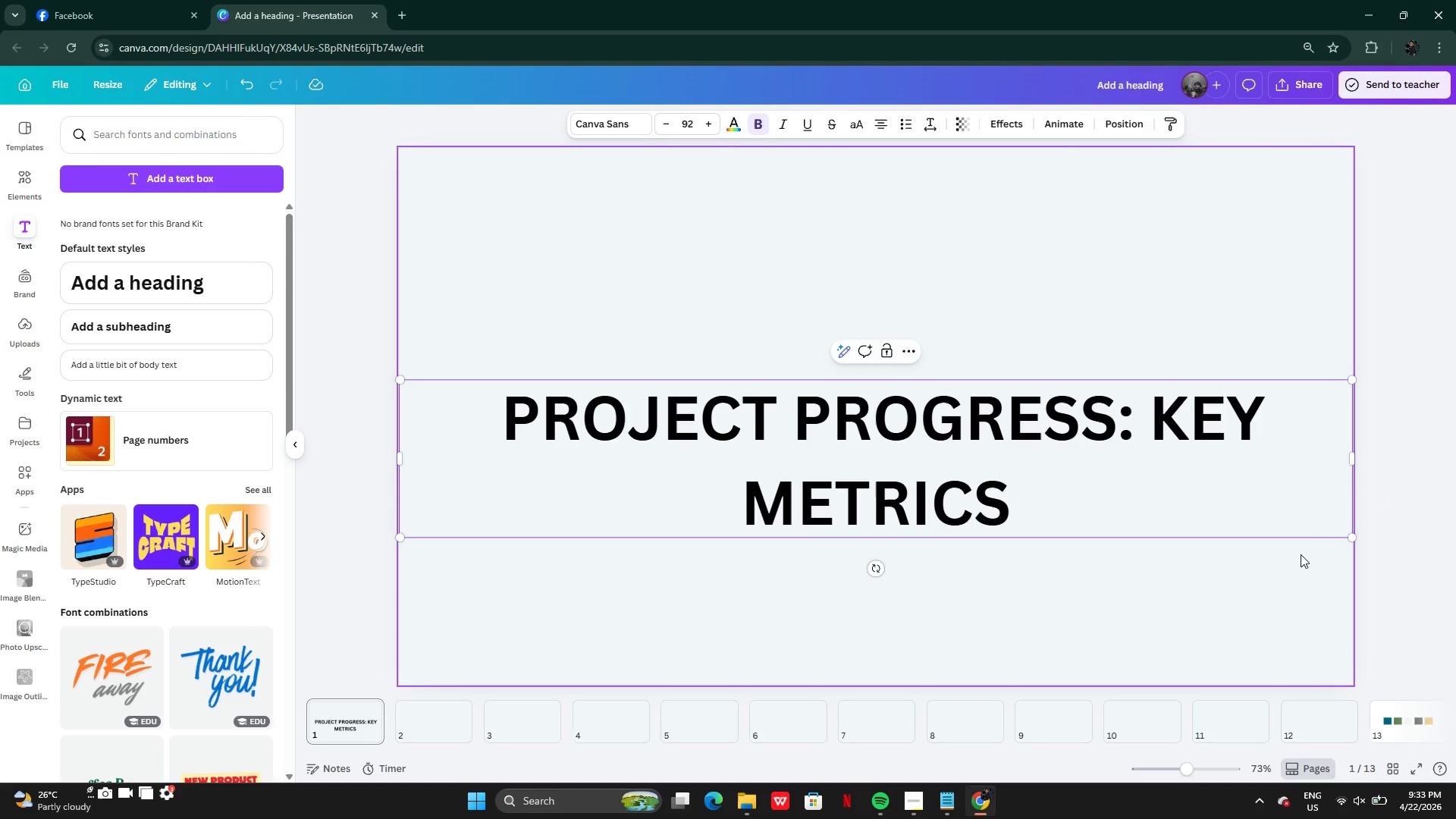 
left_click([1301, 563])
 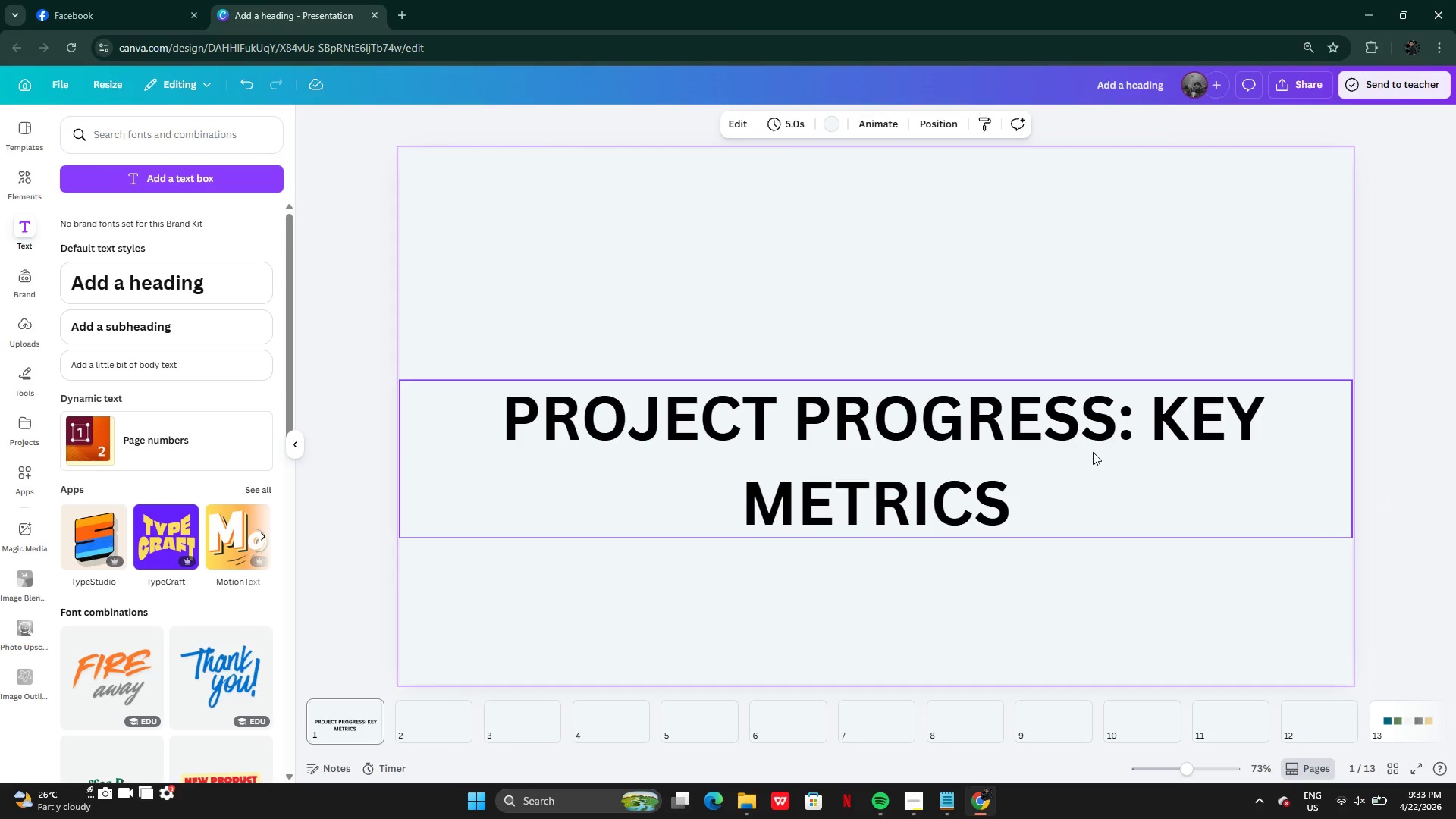 
left_click([1104, 428])
 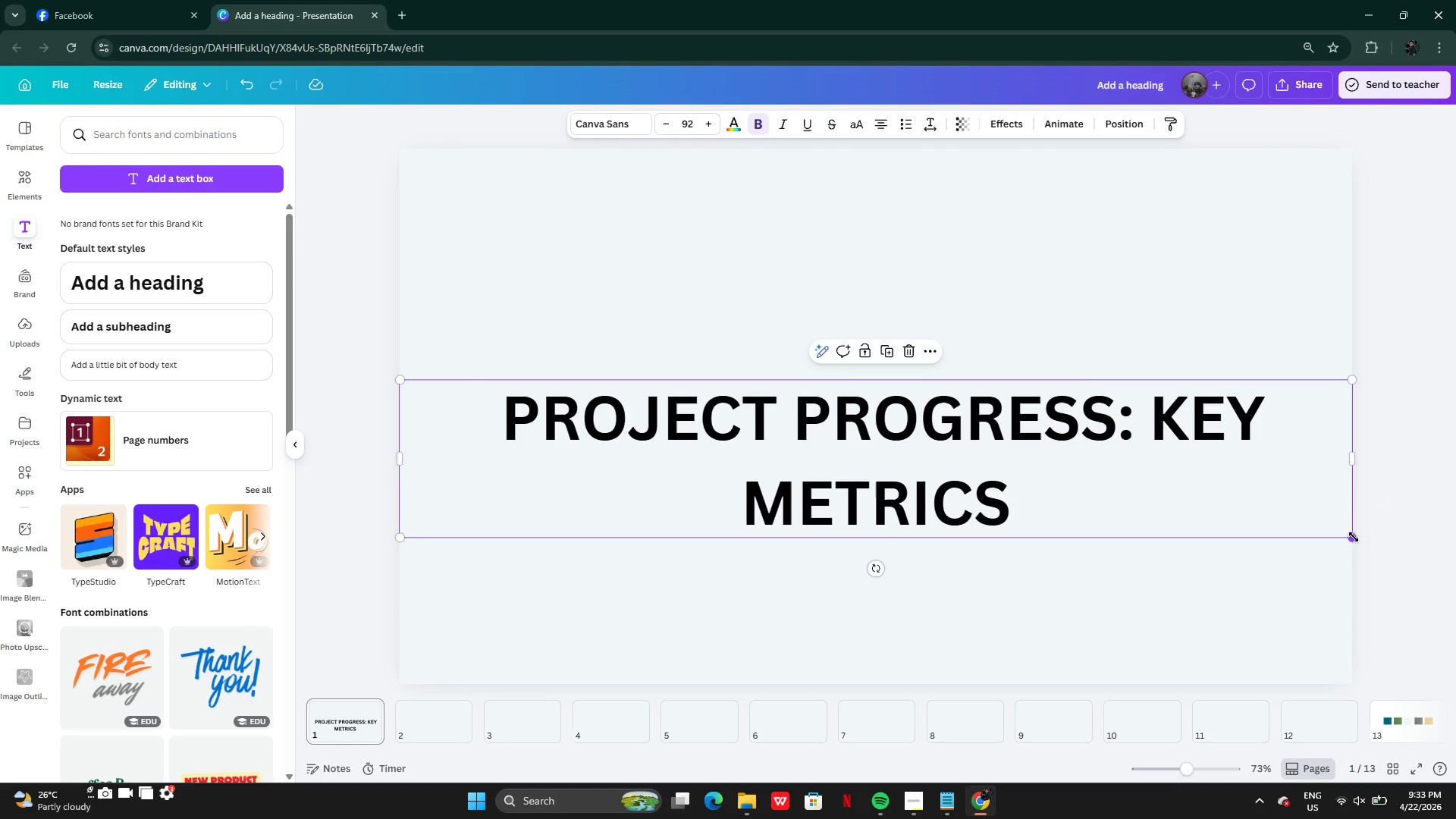 
left_click_drag(start_coordinate=[1354, 537], to_coordinate=[934, 425])
 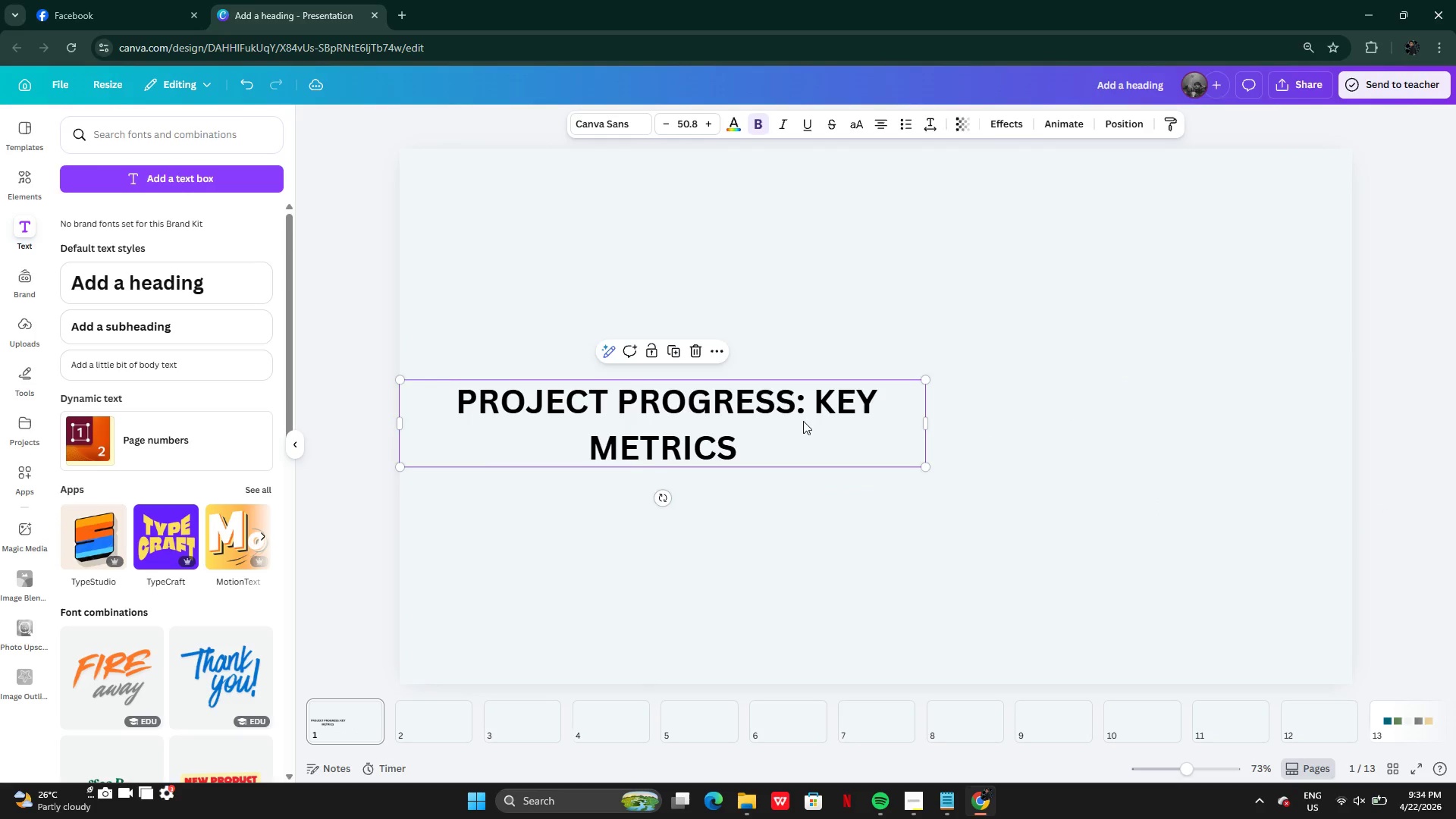 
left_click_drag(start_coordinate=[802, 420], to_coordinate=[1008, 366])
 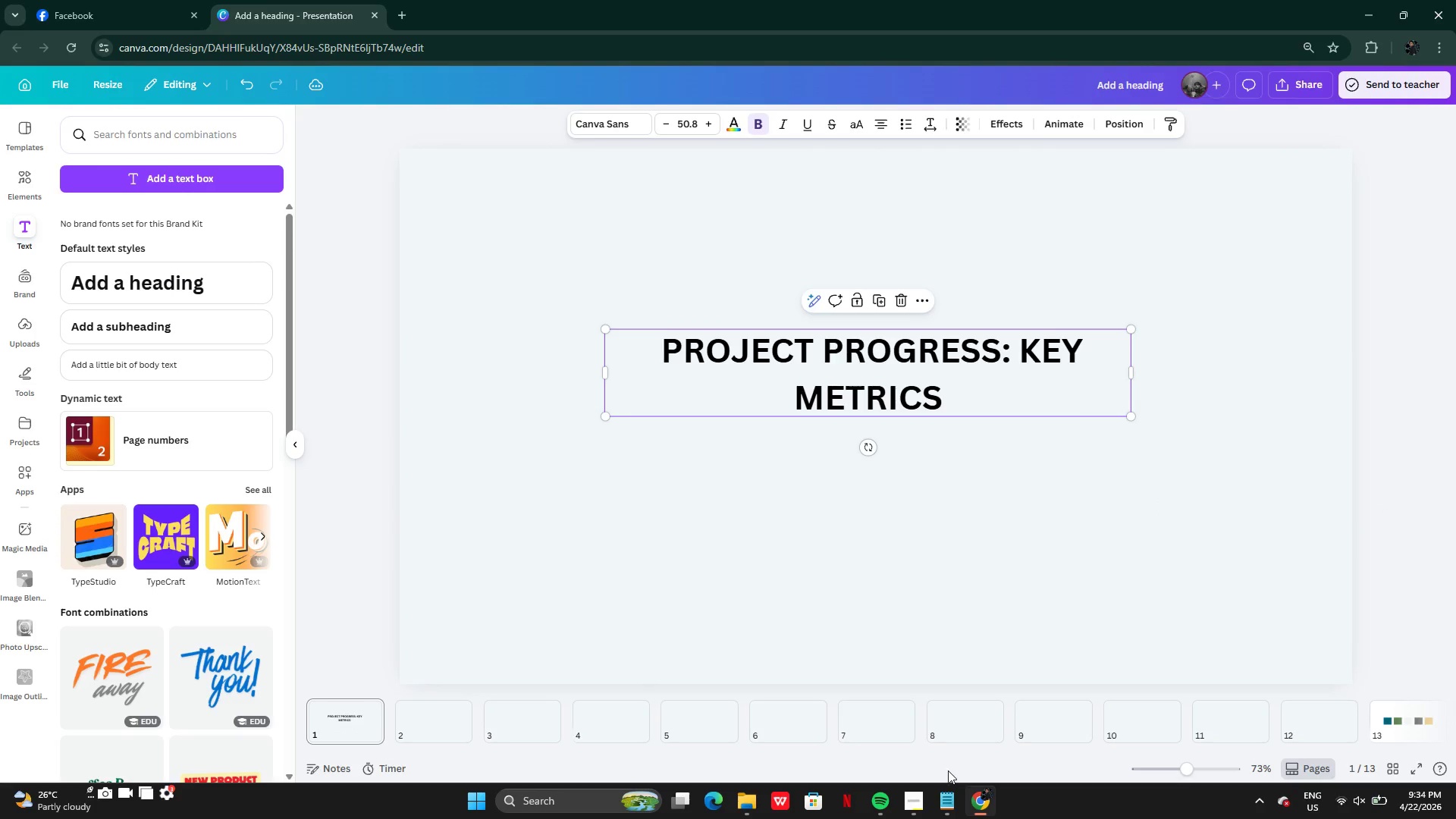 
left_click([945, 792])
 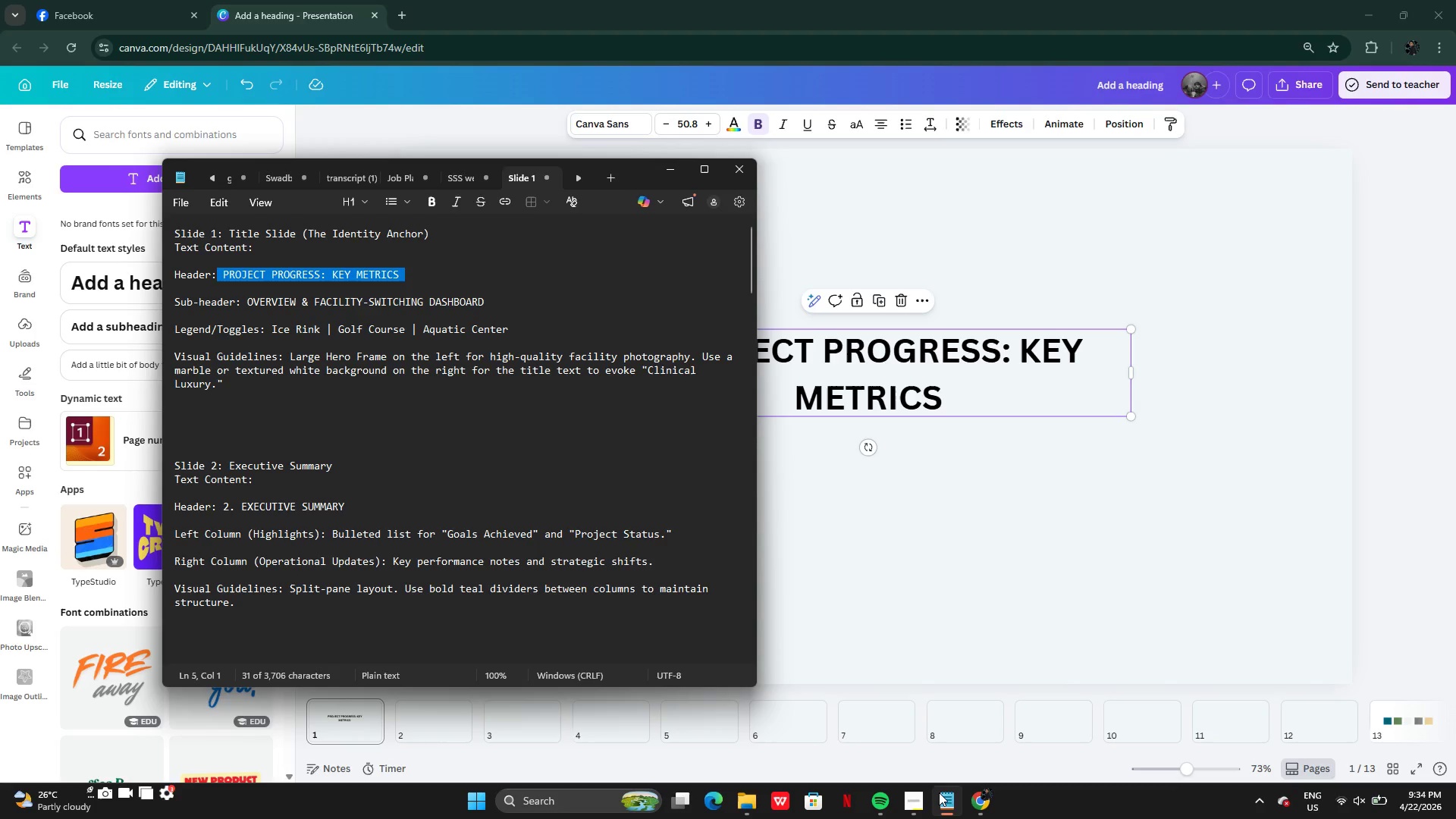 
wait(11.38)
 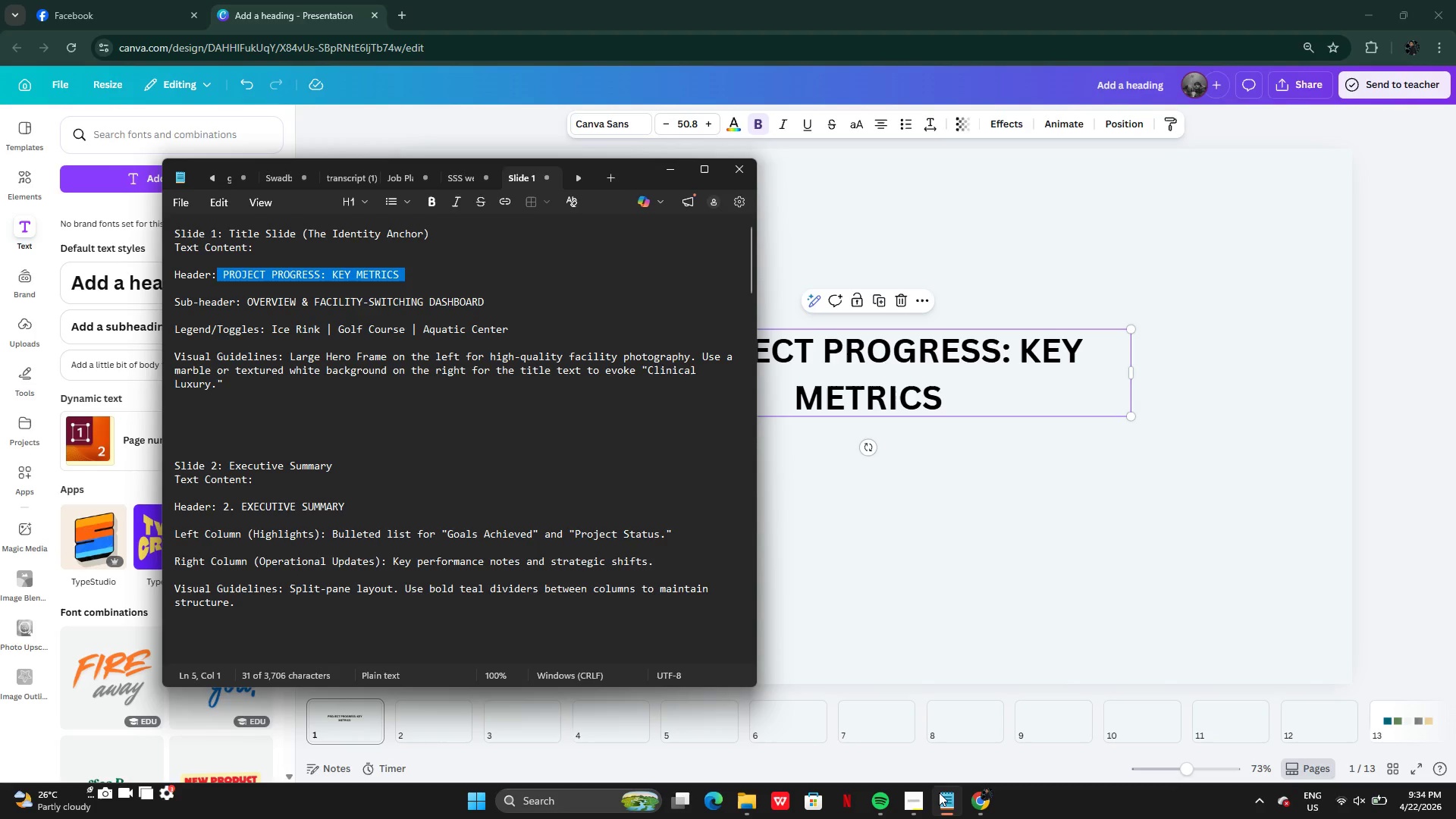 
left_click([918, 799])